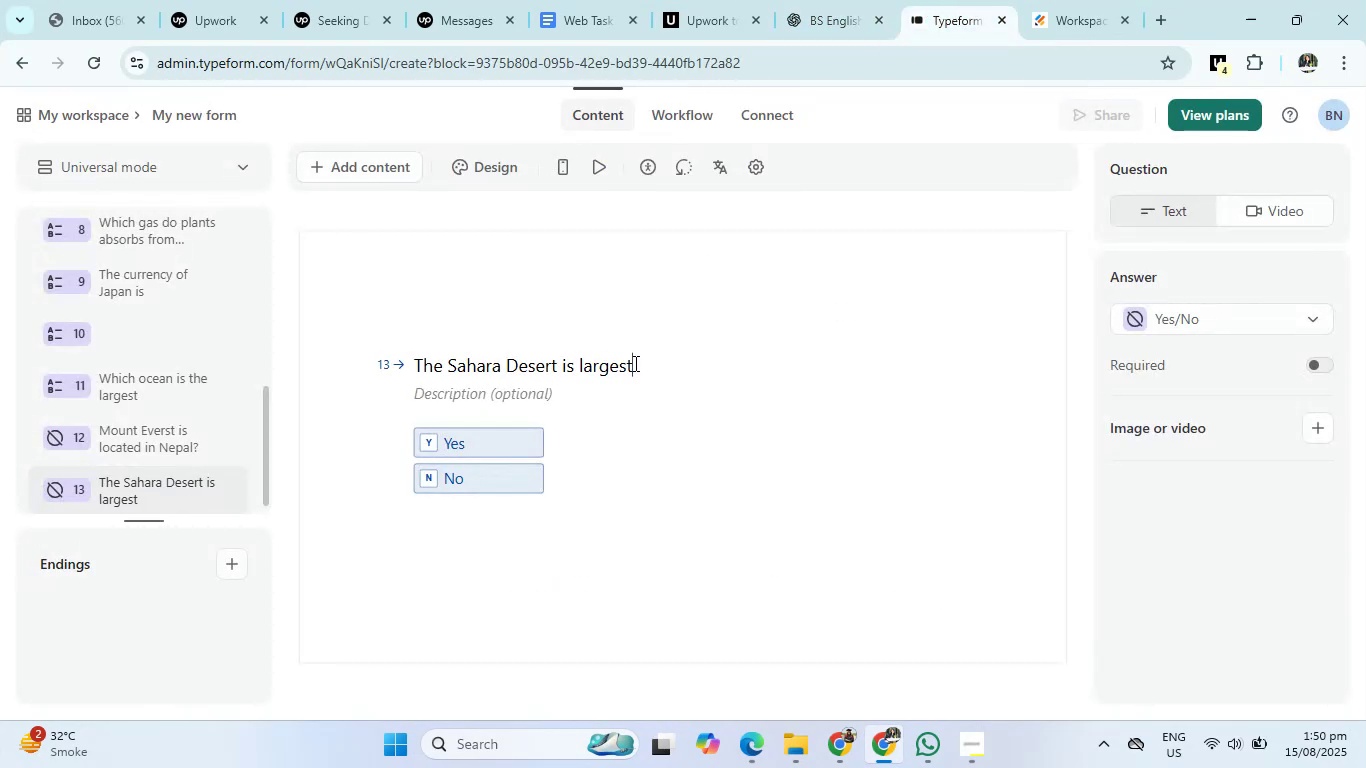 
type( desert in the world?)
 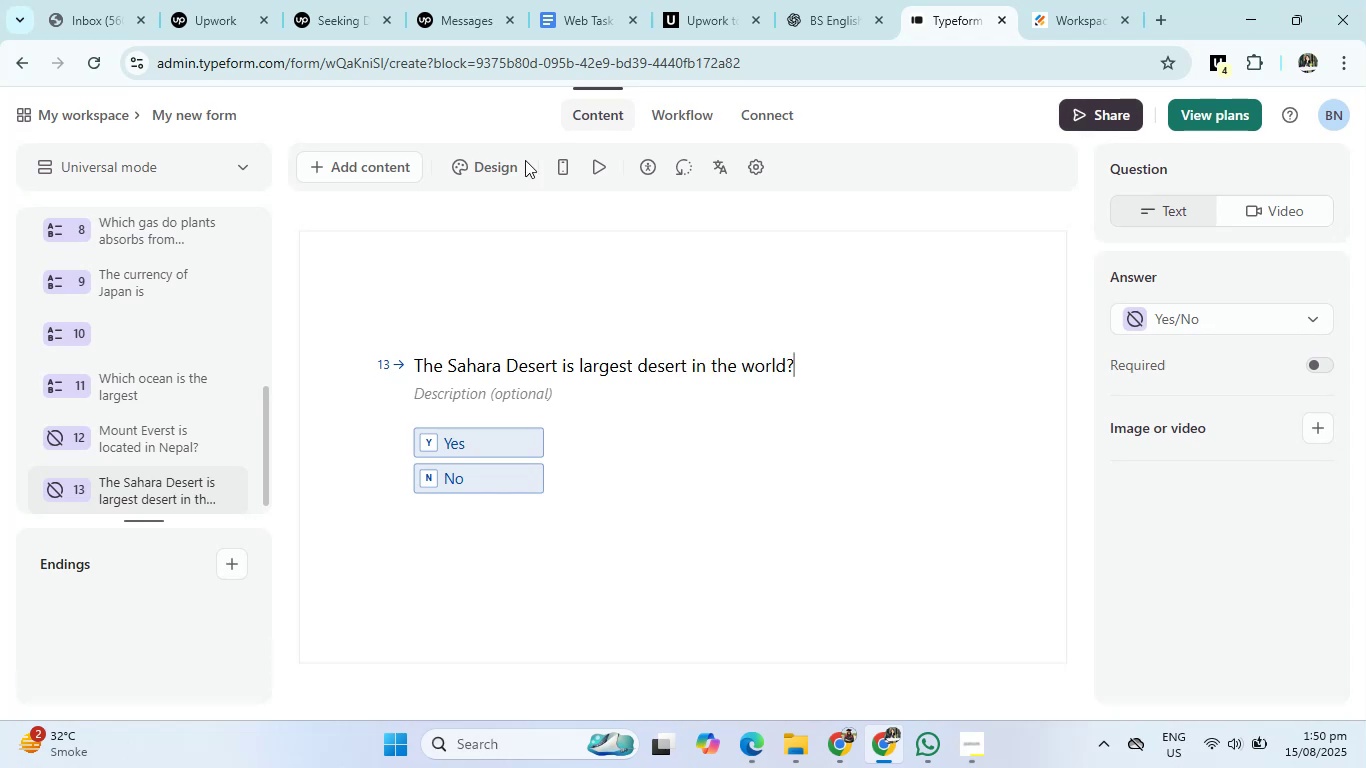 
left_click([336, 180])
 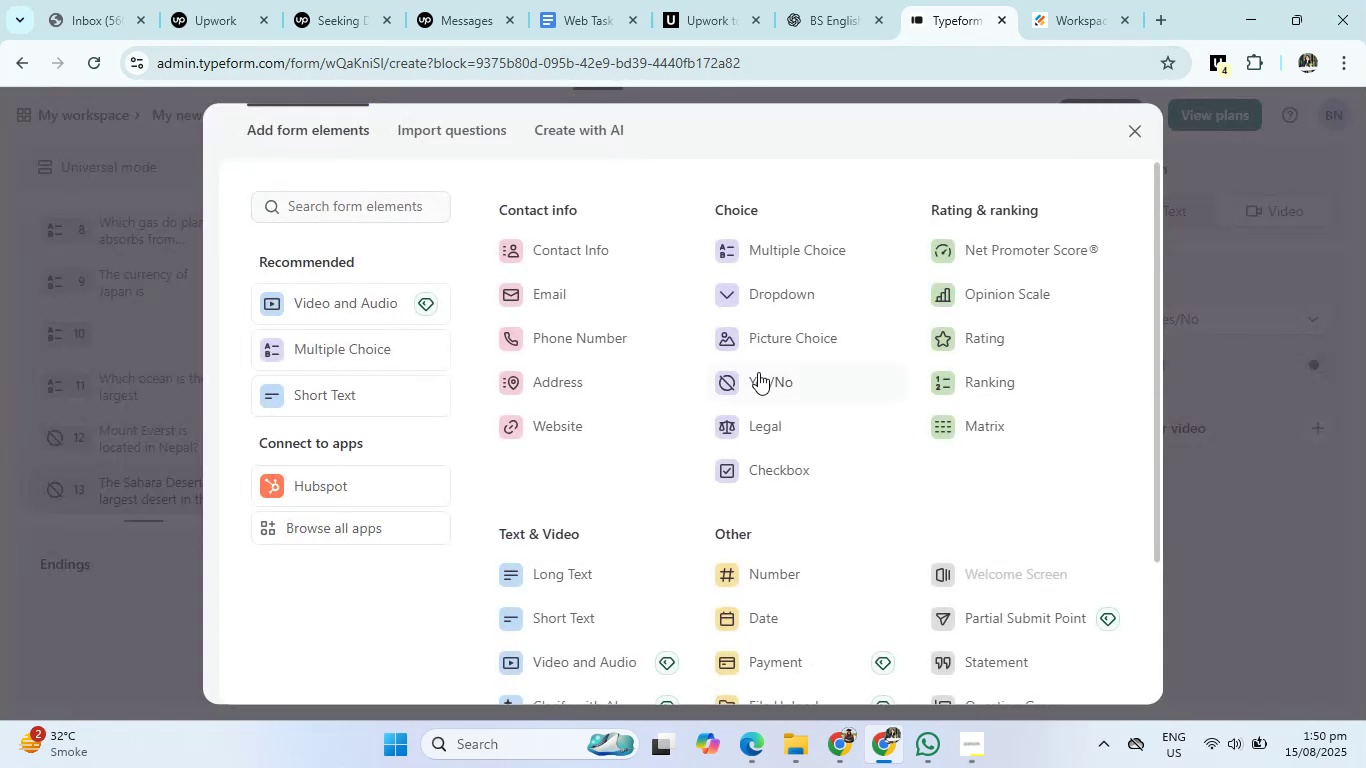 
left_click([766, 383])
 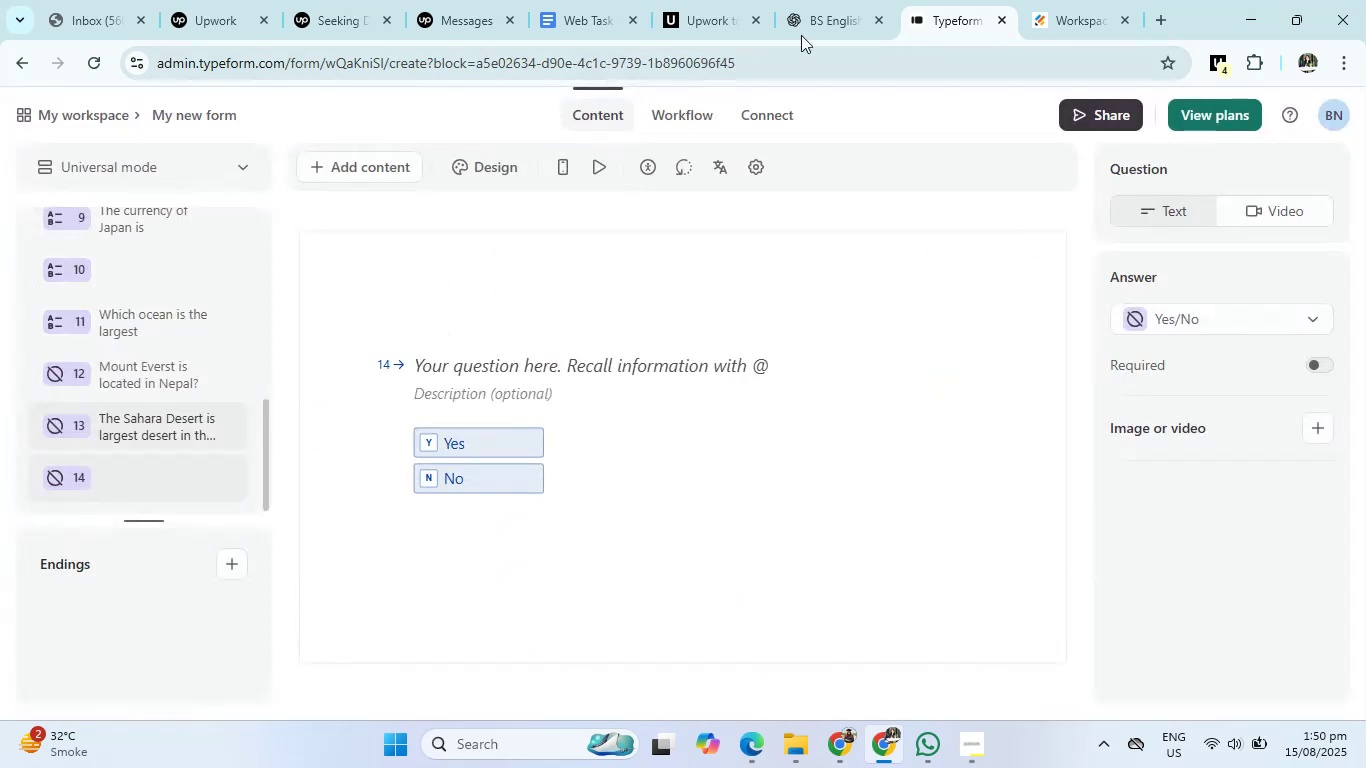 
left_click([819, 0])
 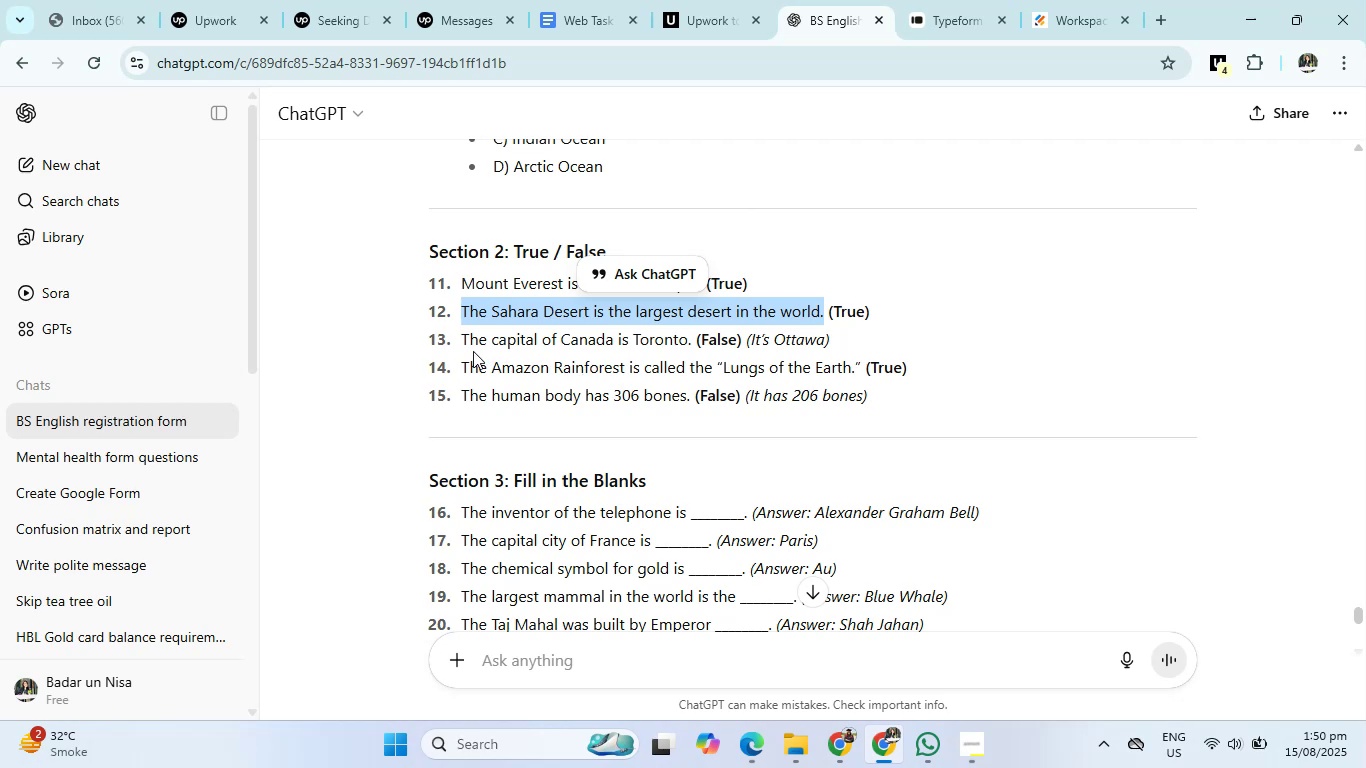 
left_click_drag(start_coordinate=[465, 339], to_coordinate=[687, 338])
 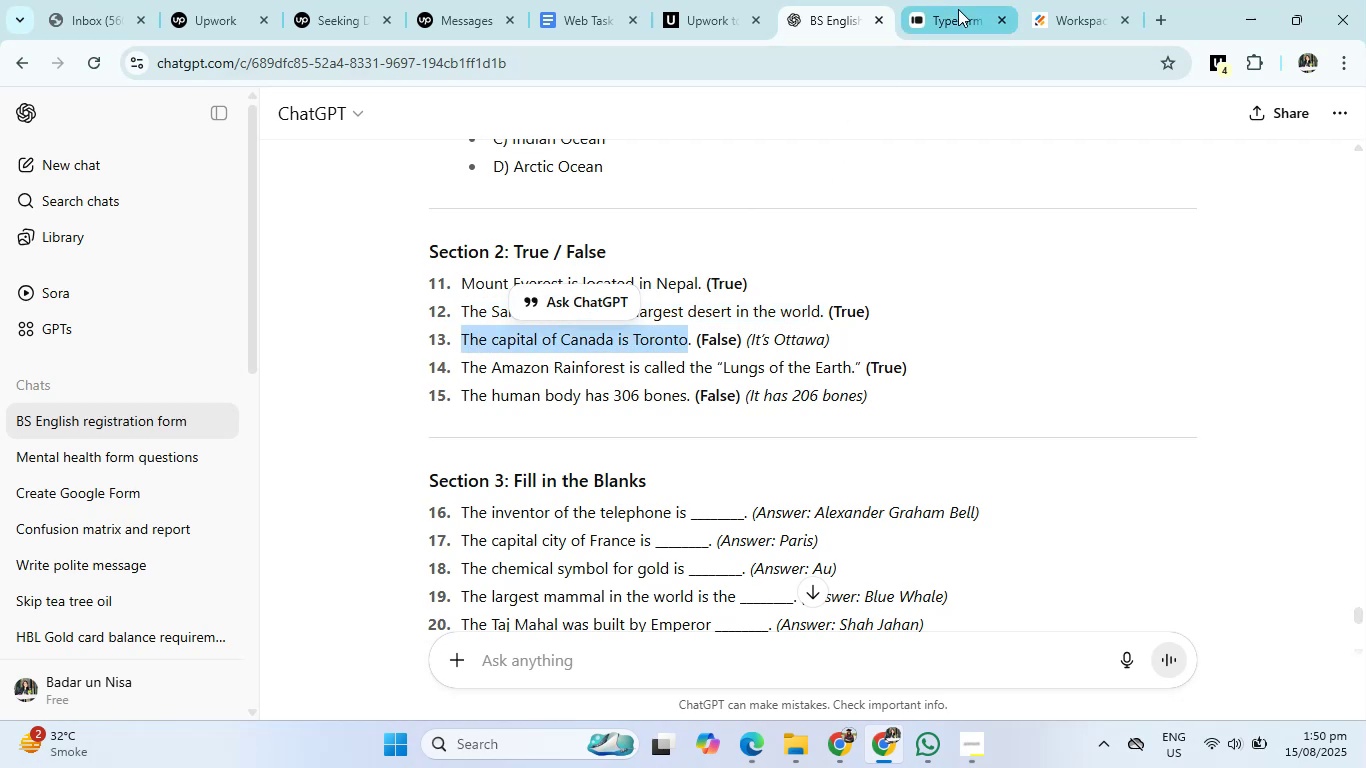 
left_click([958, 9])
 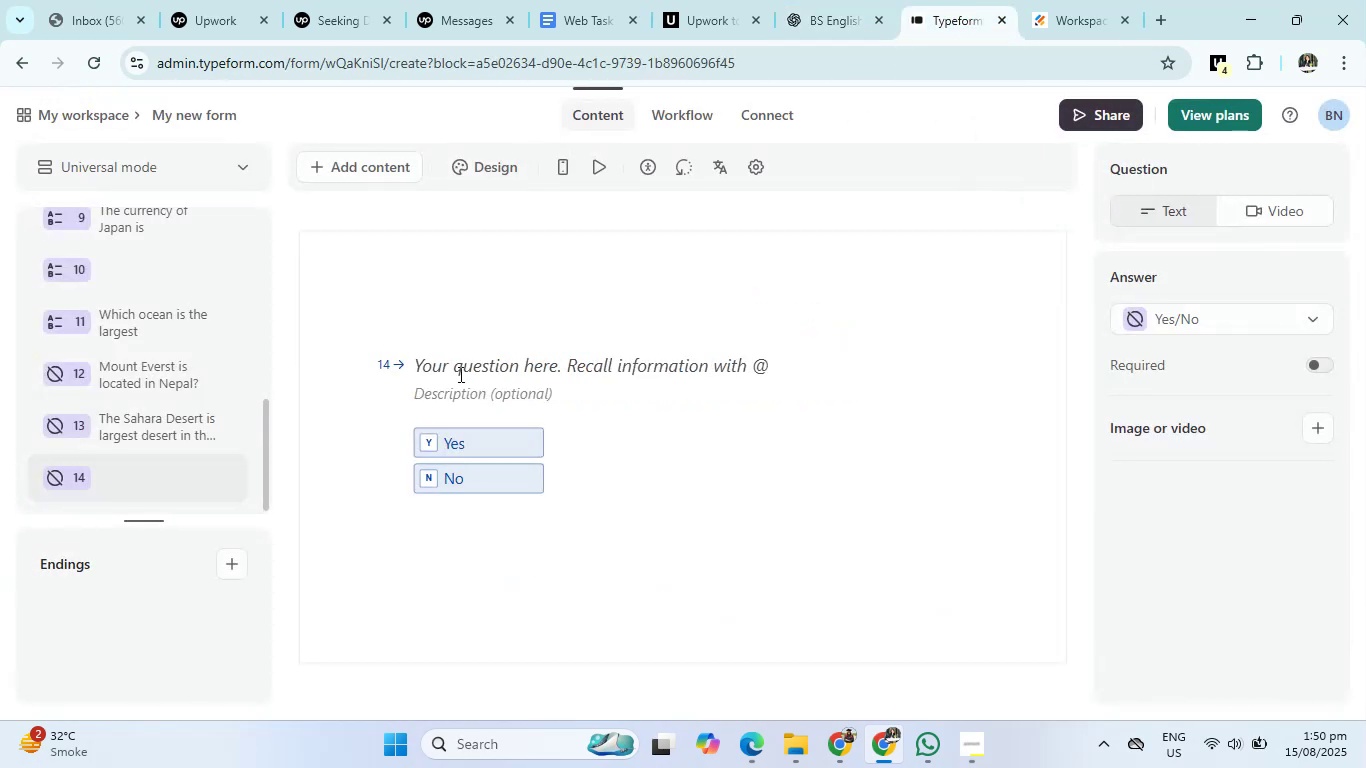 
left_click([475, 362])
 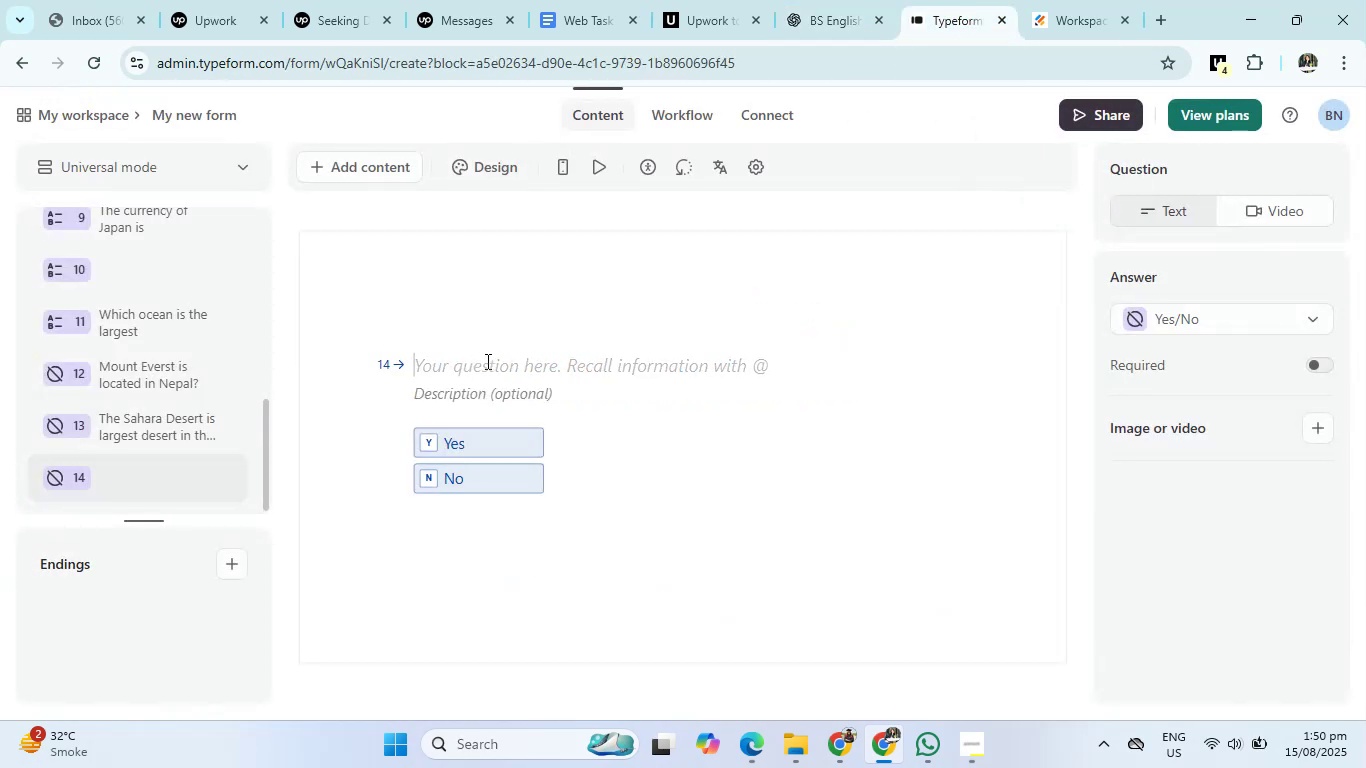 
type(The Capital of c)
key(Backspace)
type(Canada is )
 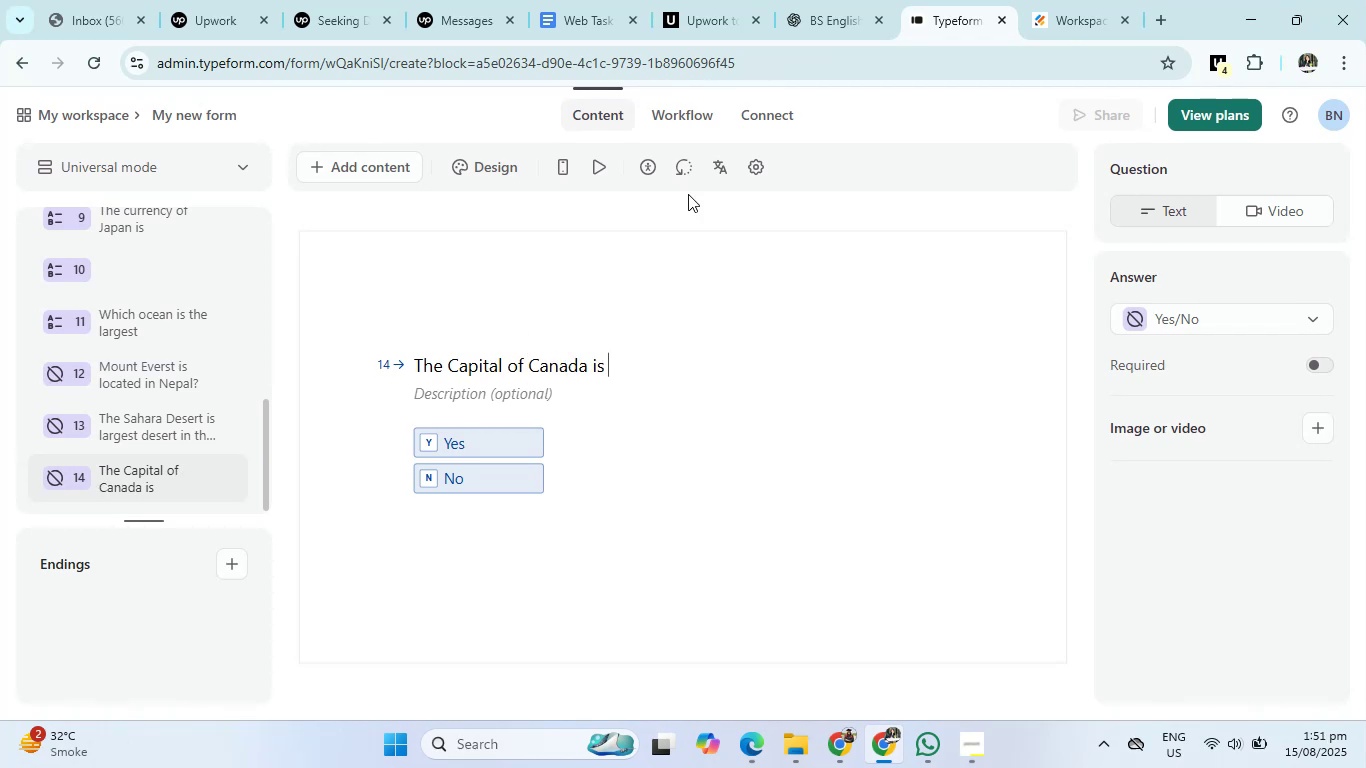 
left_click([806, 0])
 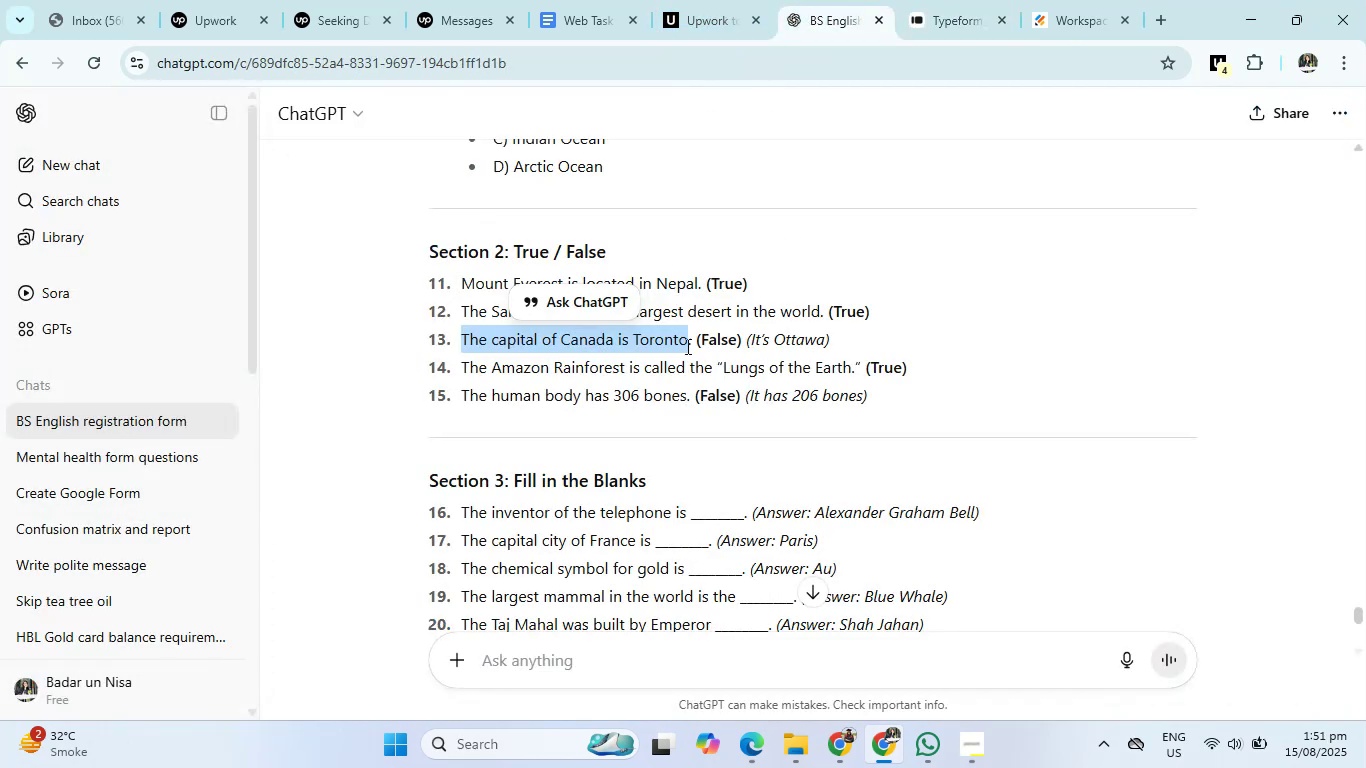 
left_click([656, 348])
 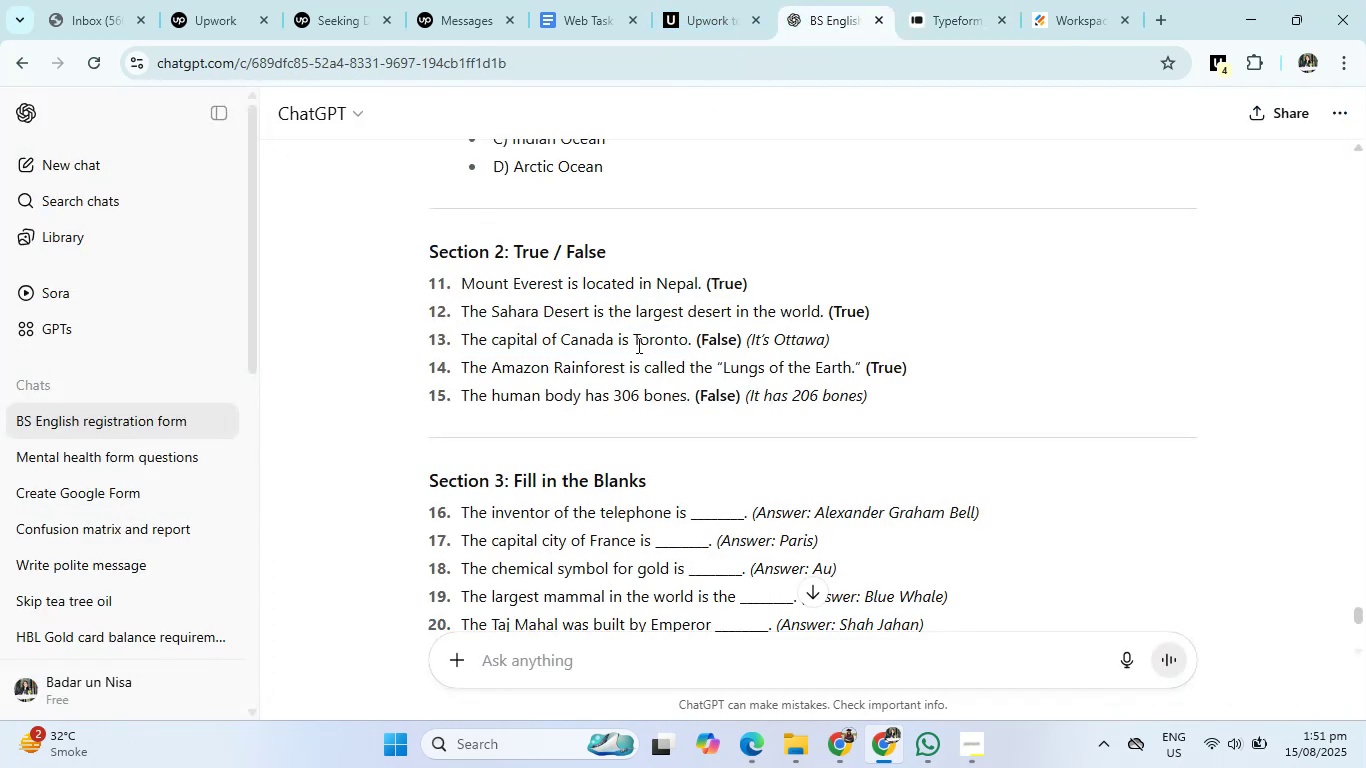 
left_click_drag(start_coordinate=[635, 340], to_coordinate=[689, 341])
 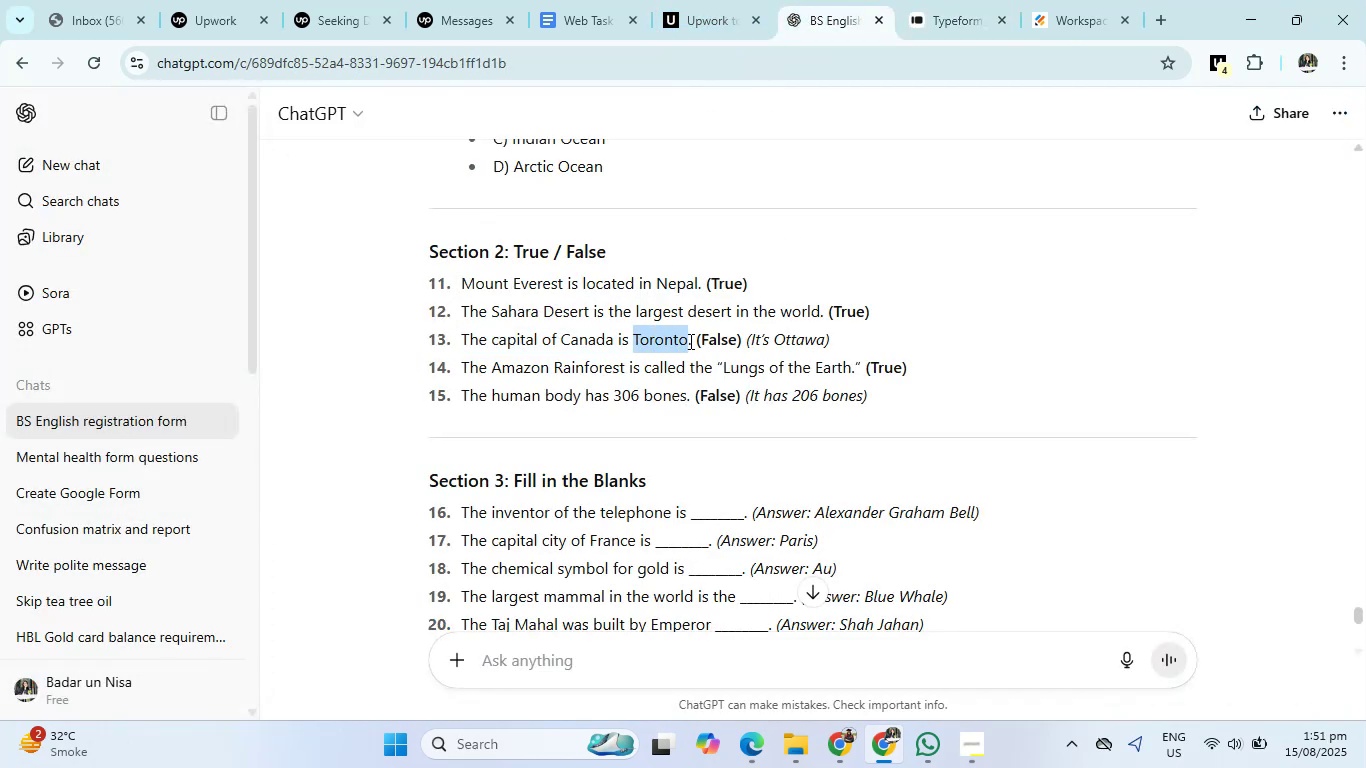 
key(Control+C)
 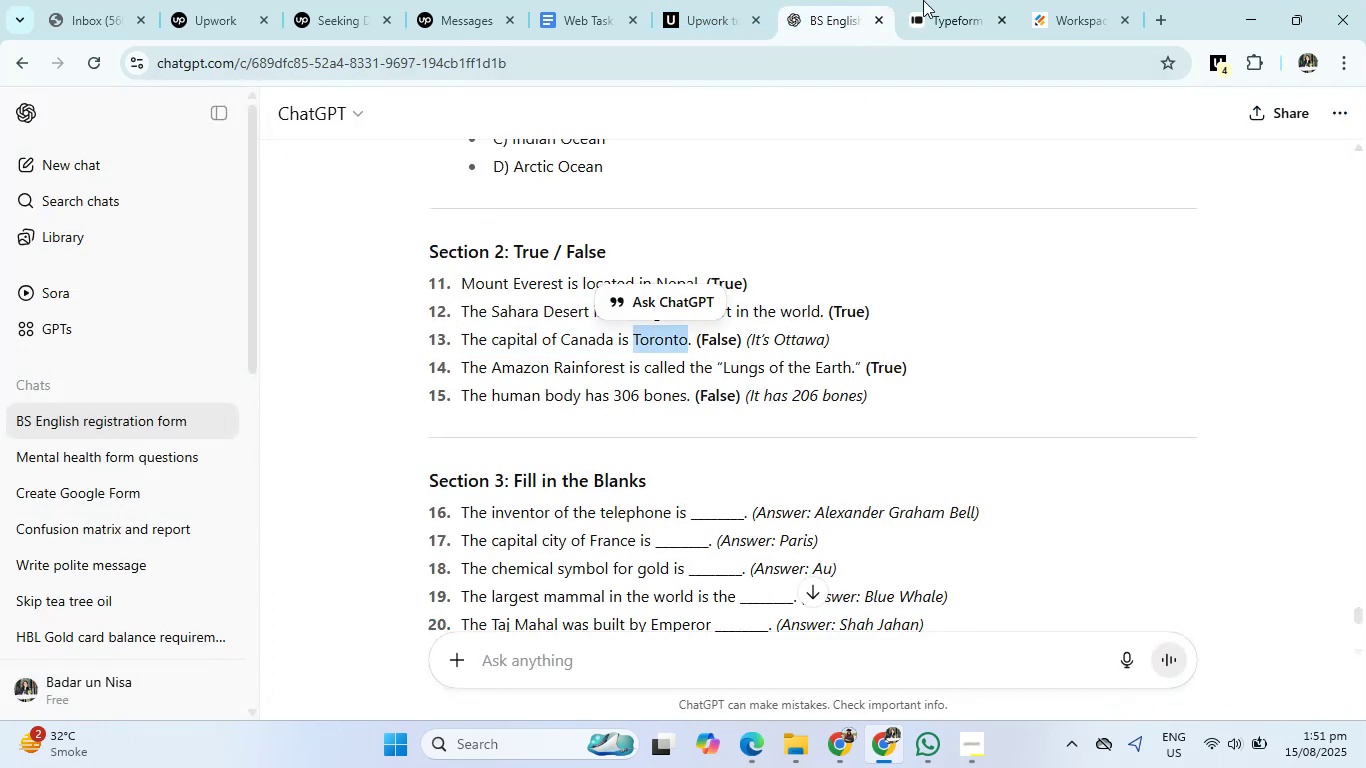 
left_click([970, 0])
 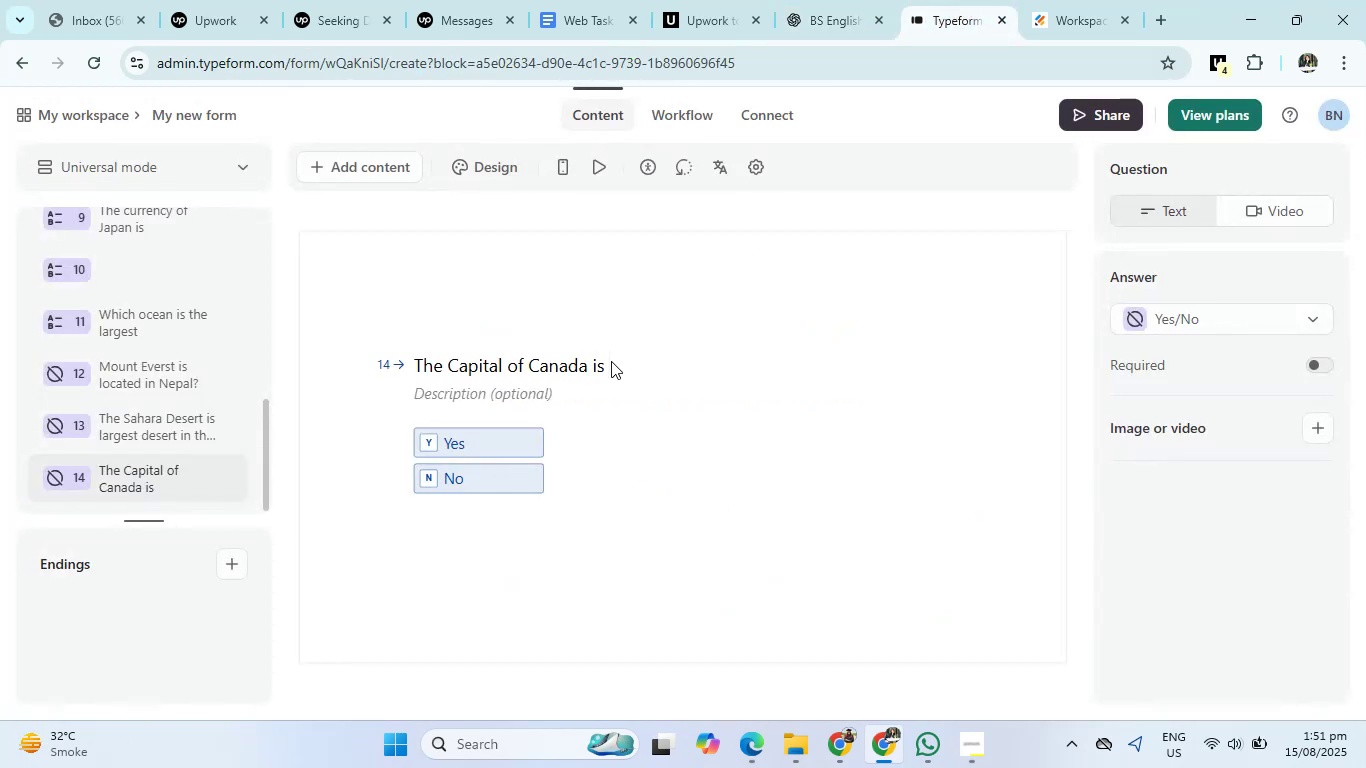 
left_click([605, 366])
 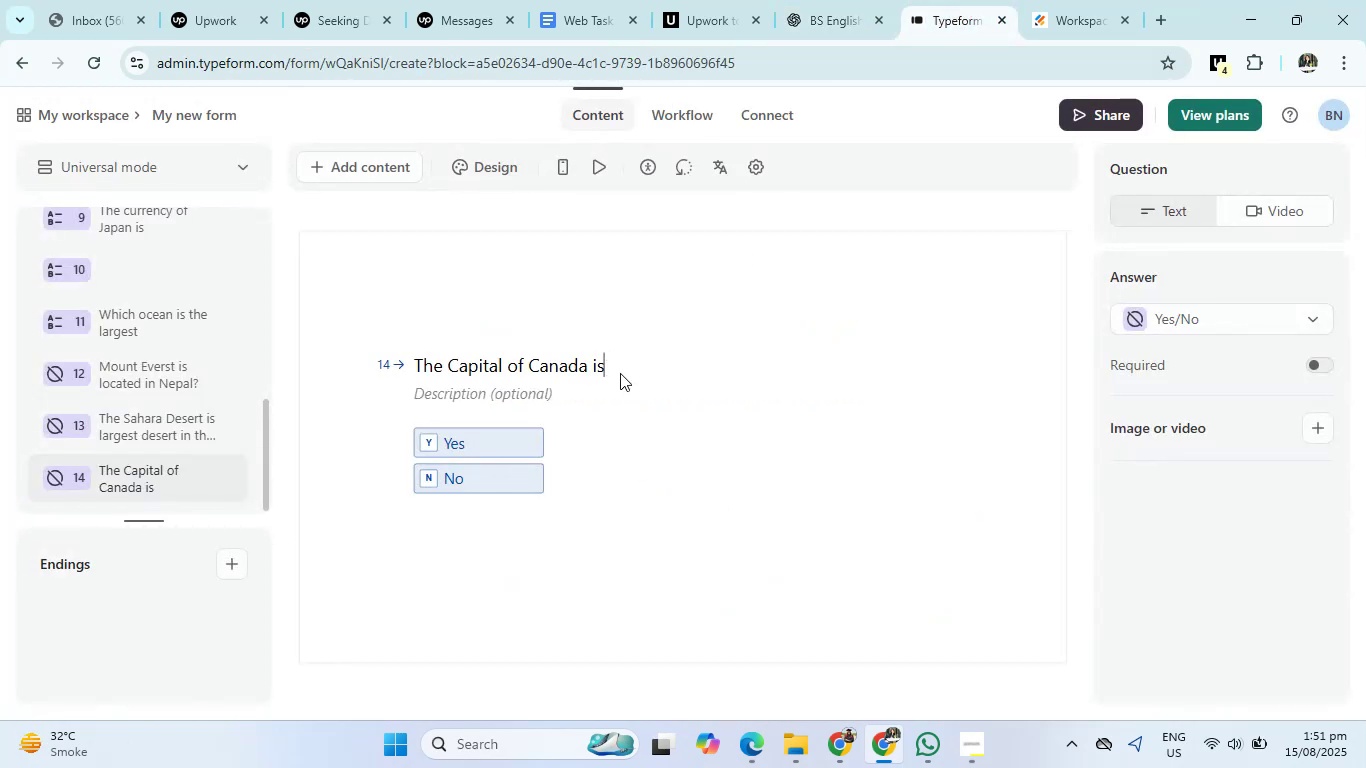 
key(Space)
 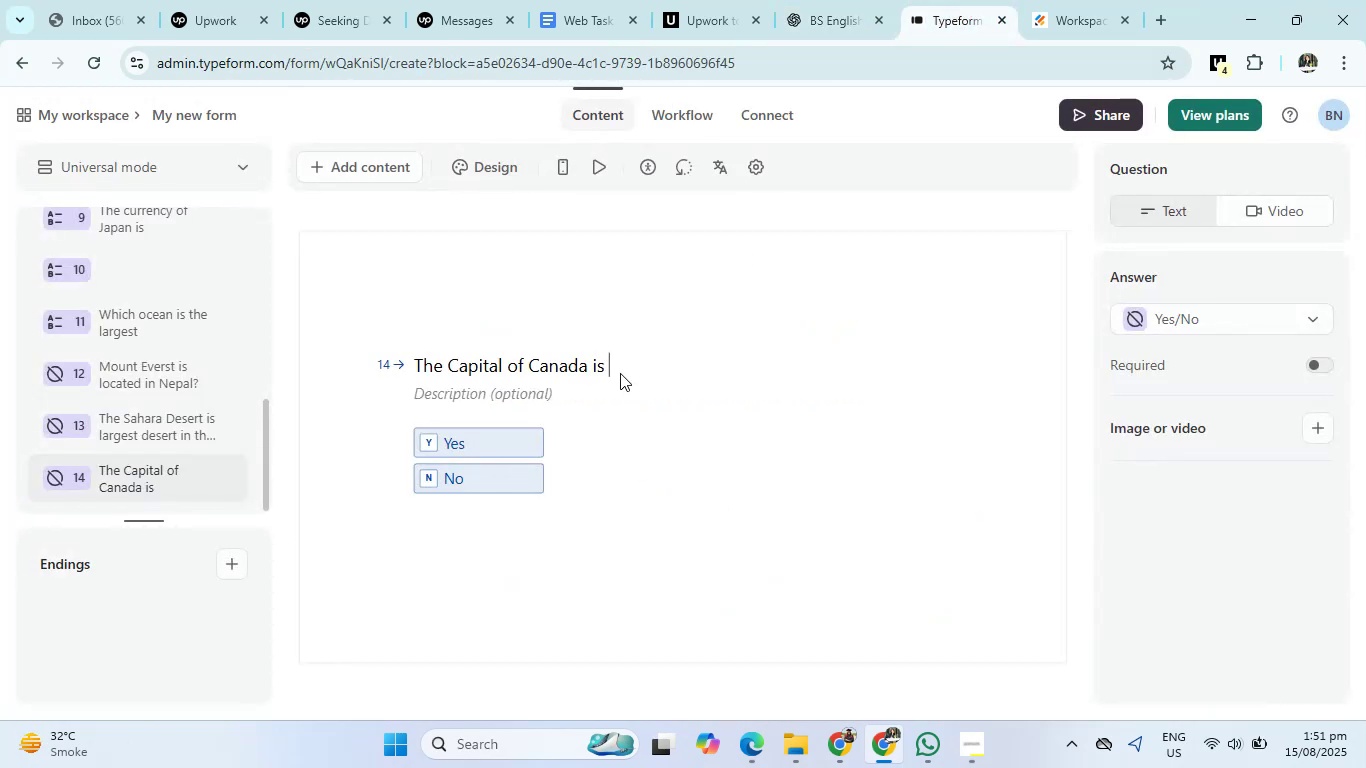 
key(Control+V)
 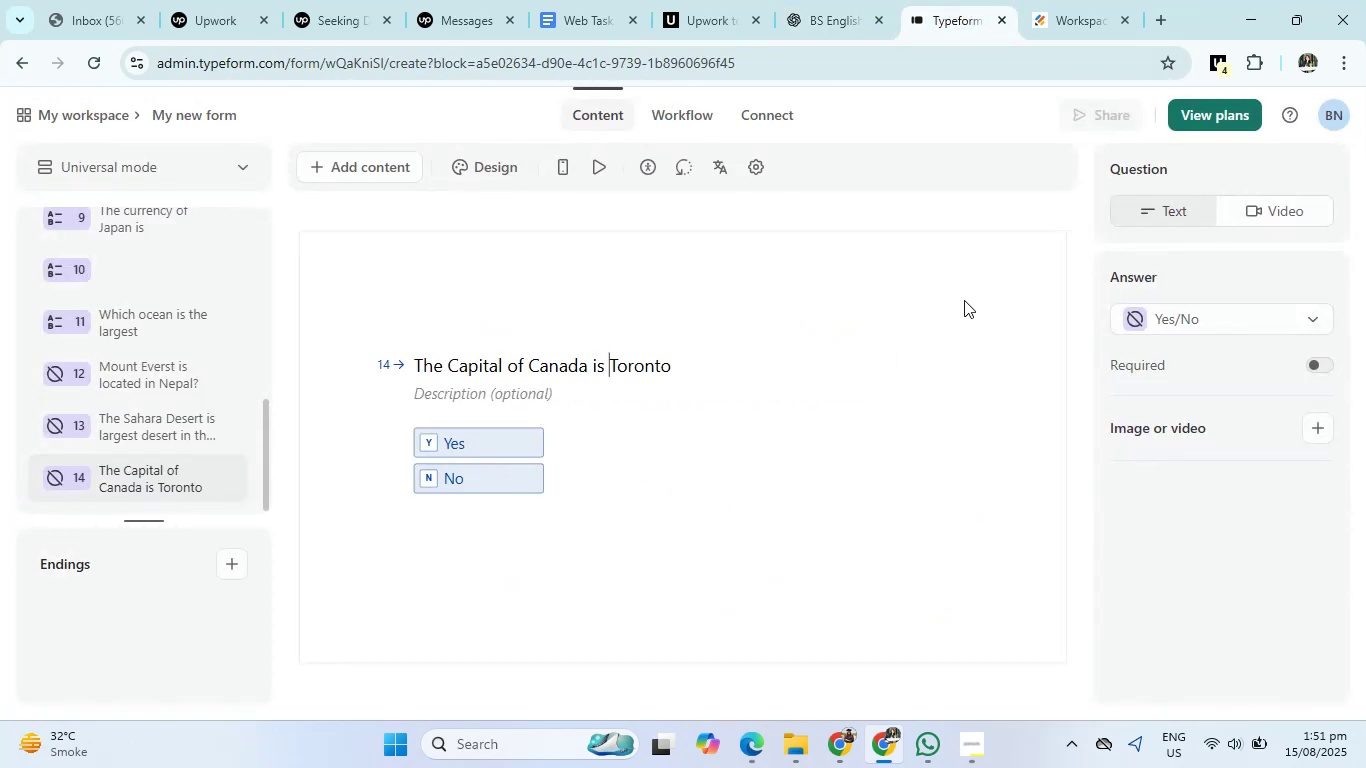 
left_click([409, 155])
 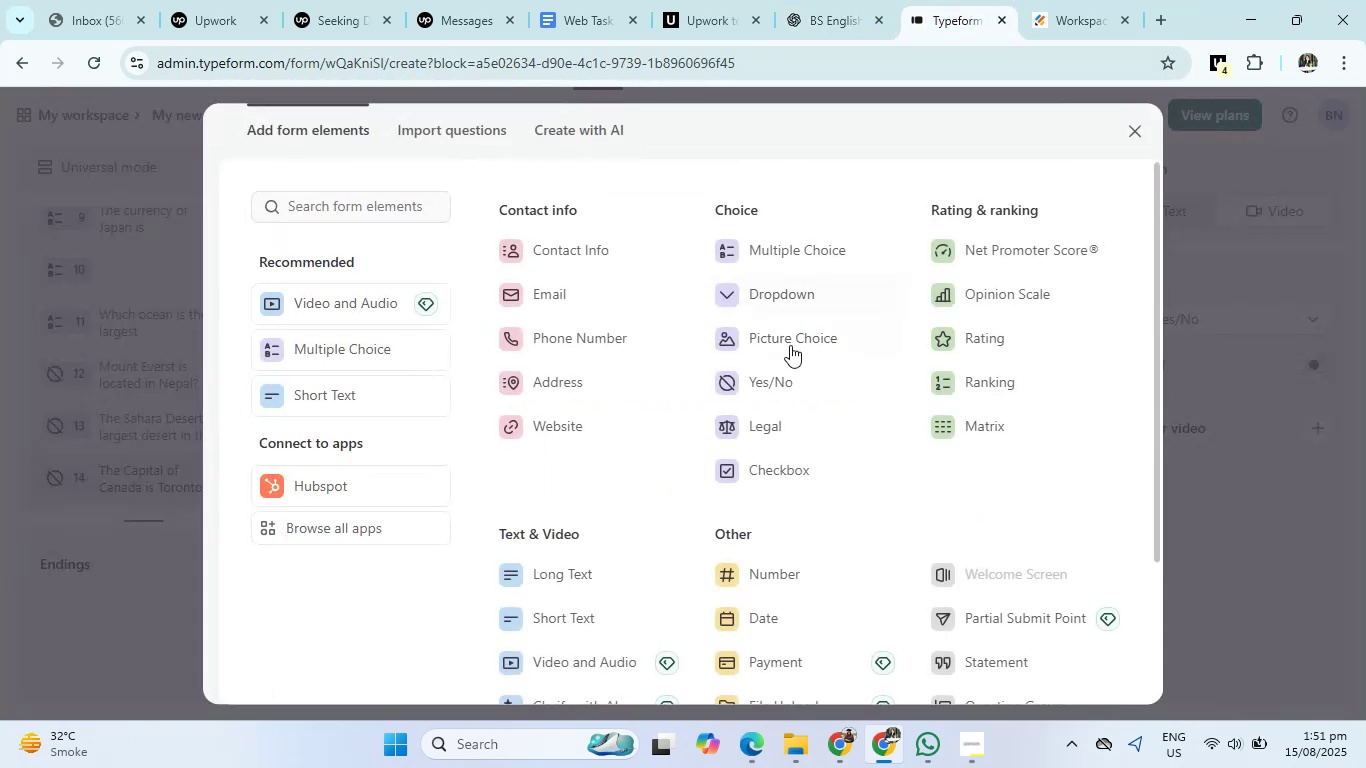 
left_click([792, 379])
 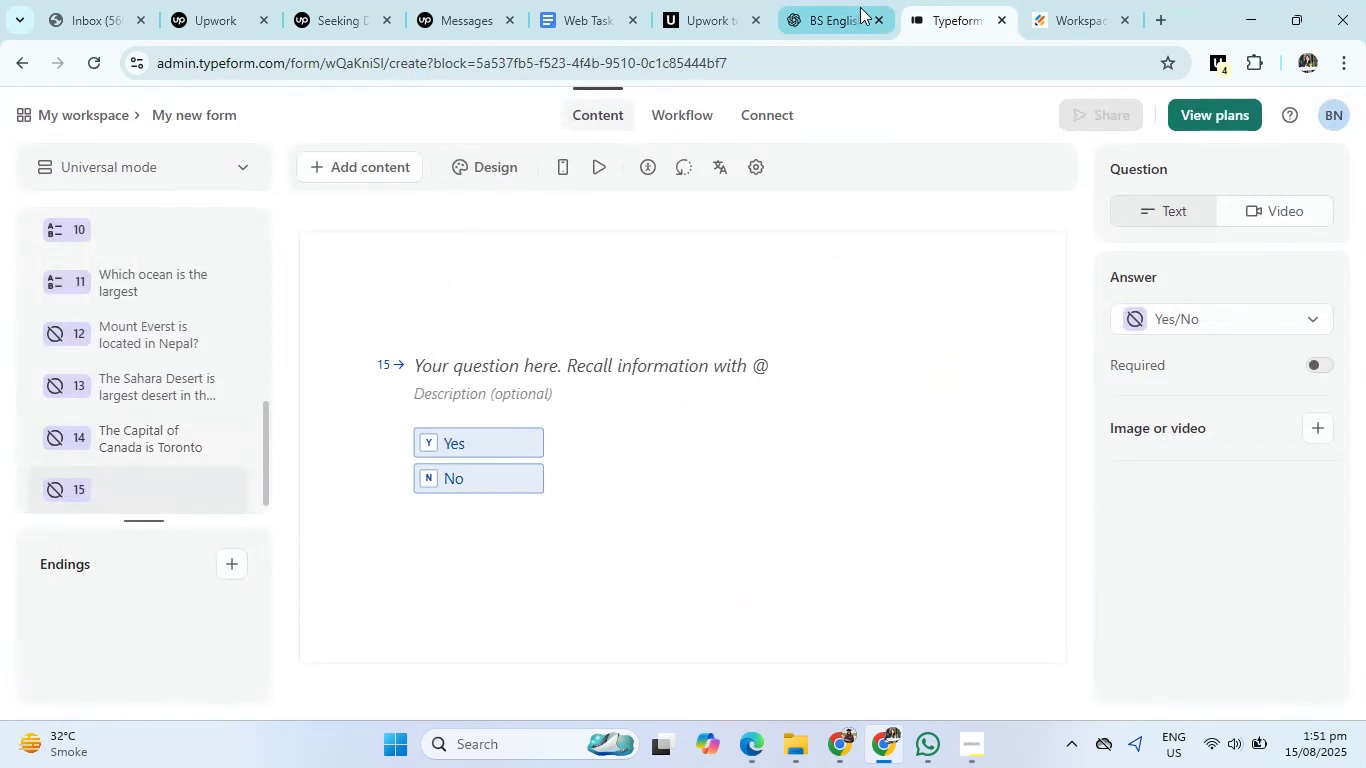 
left_click([857, 2])
 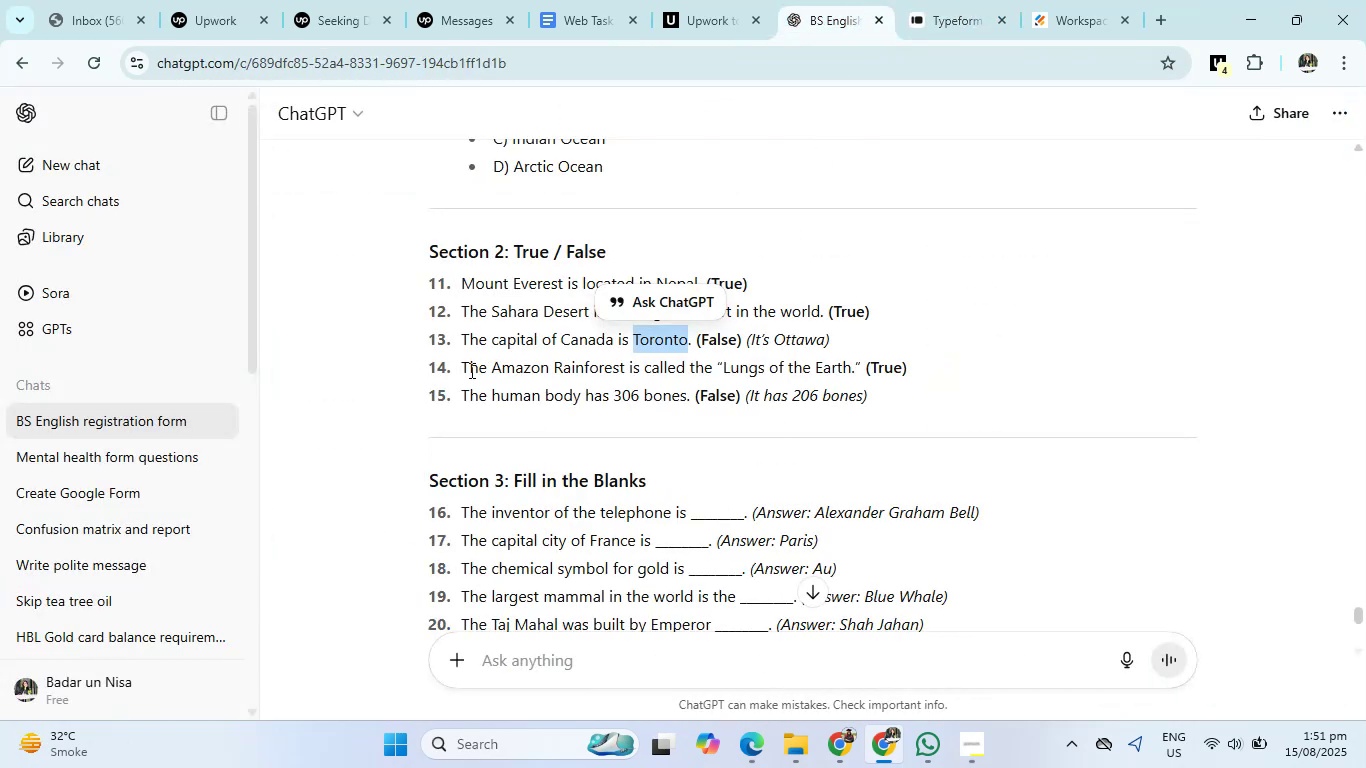 
left_click_drag(start_coordinate=[460, 370], to_coordinate=[859, 375])
 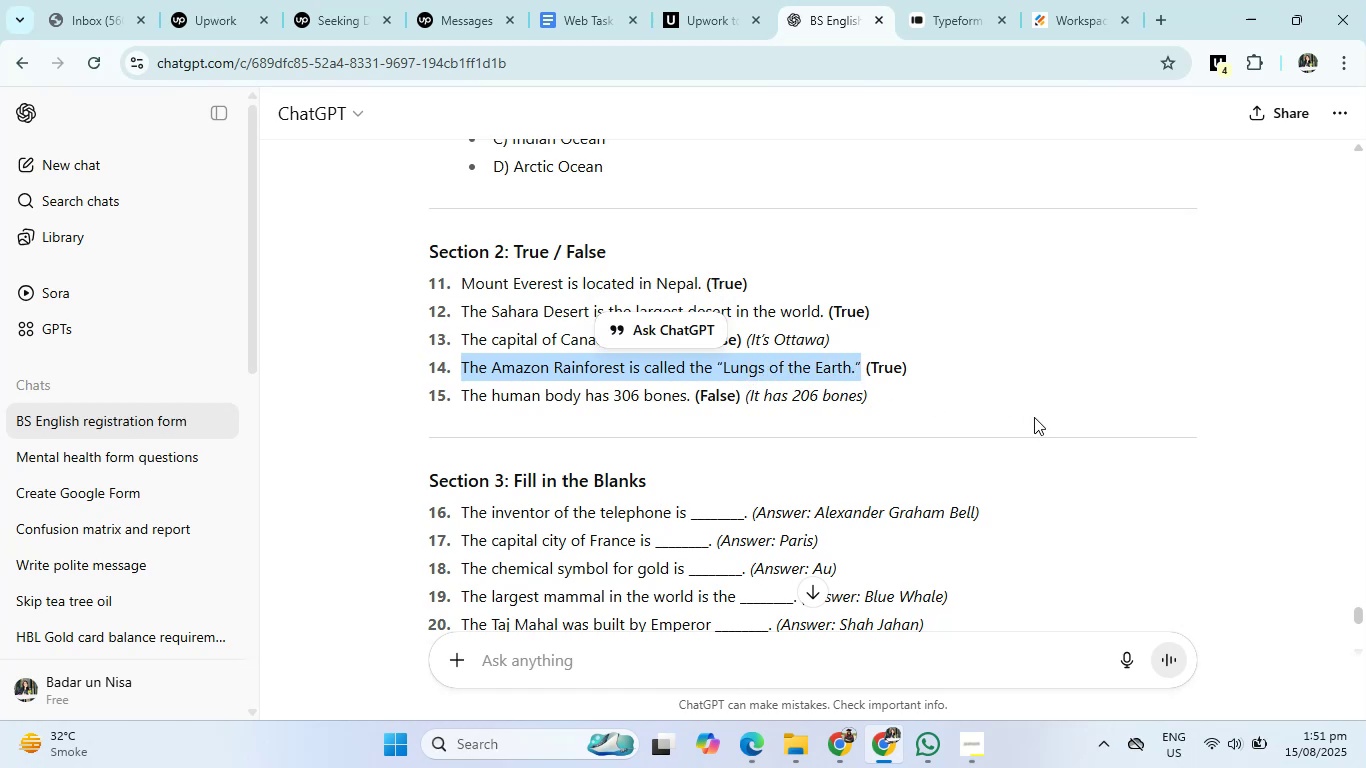 
key(Control+C)
 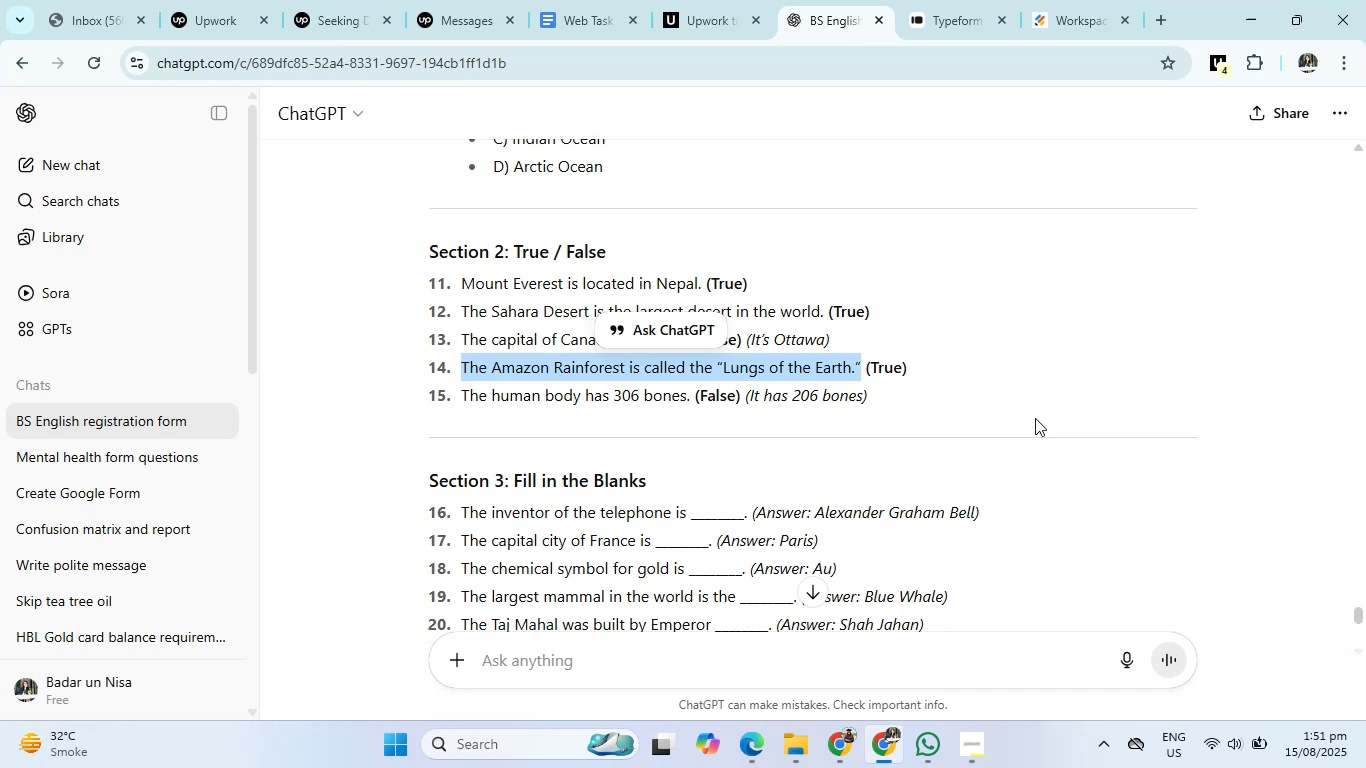 
wait(20.01)
 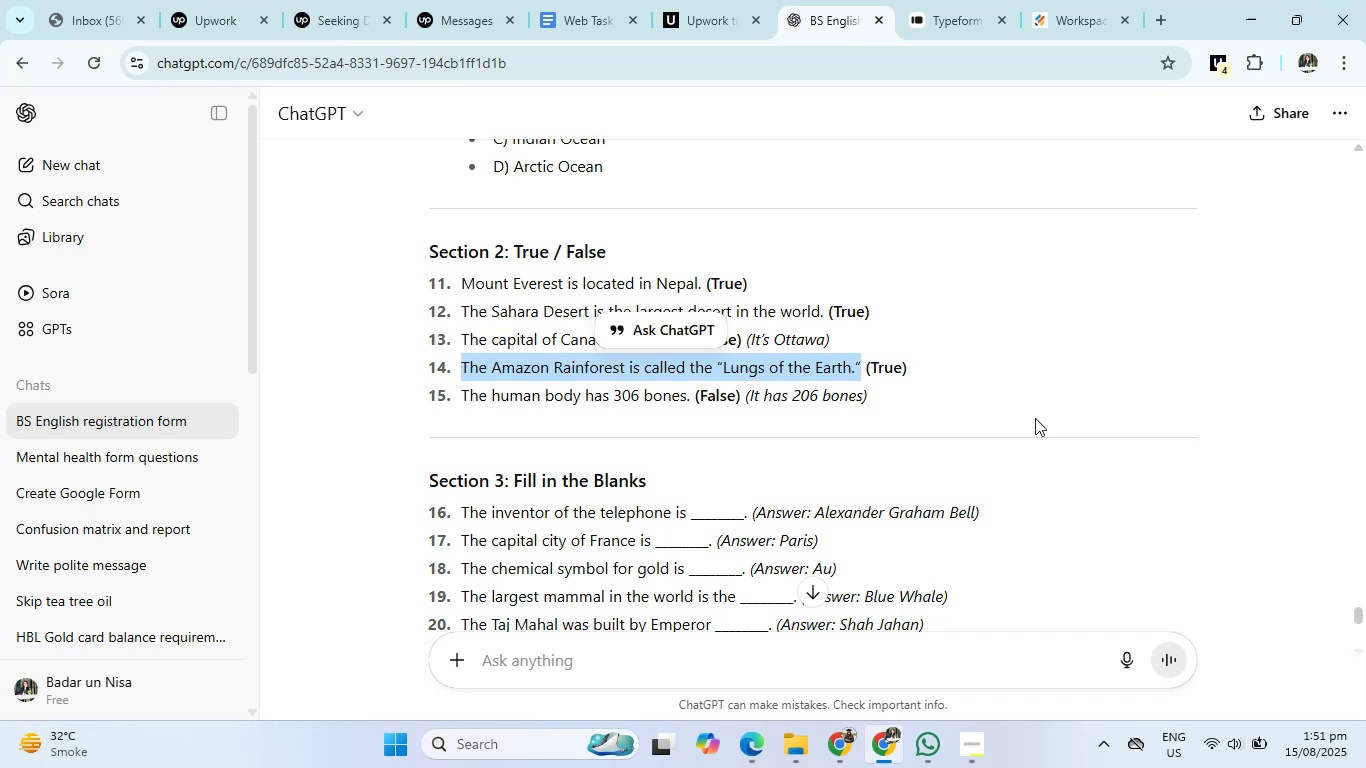 
left_click([973, 0])
 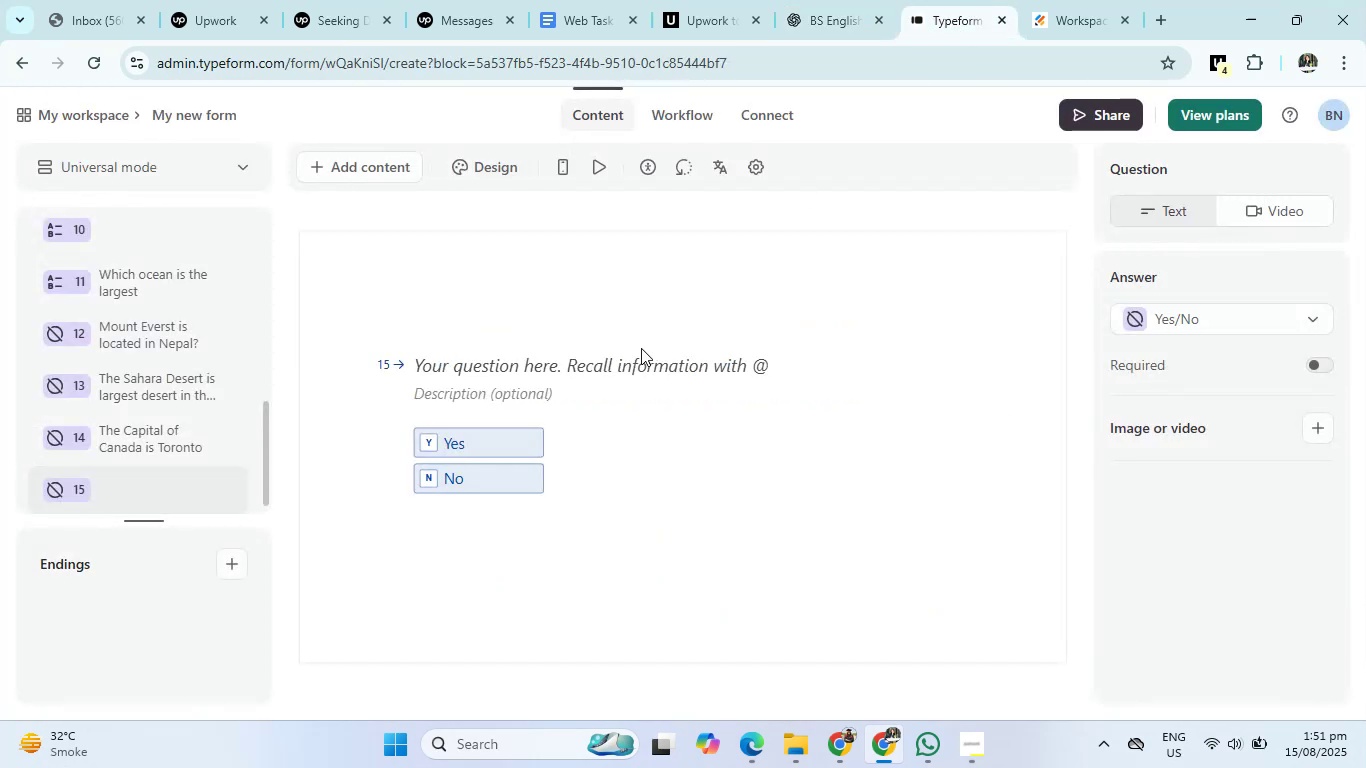 
left_click([636, 357])
 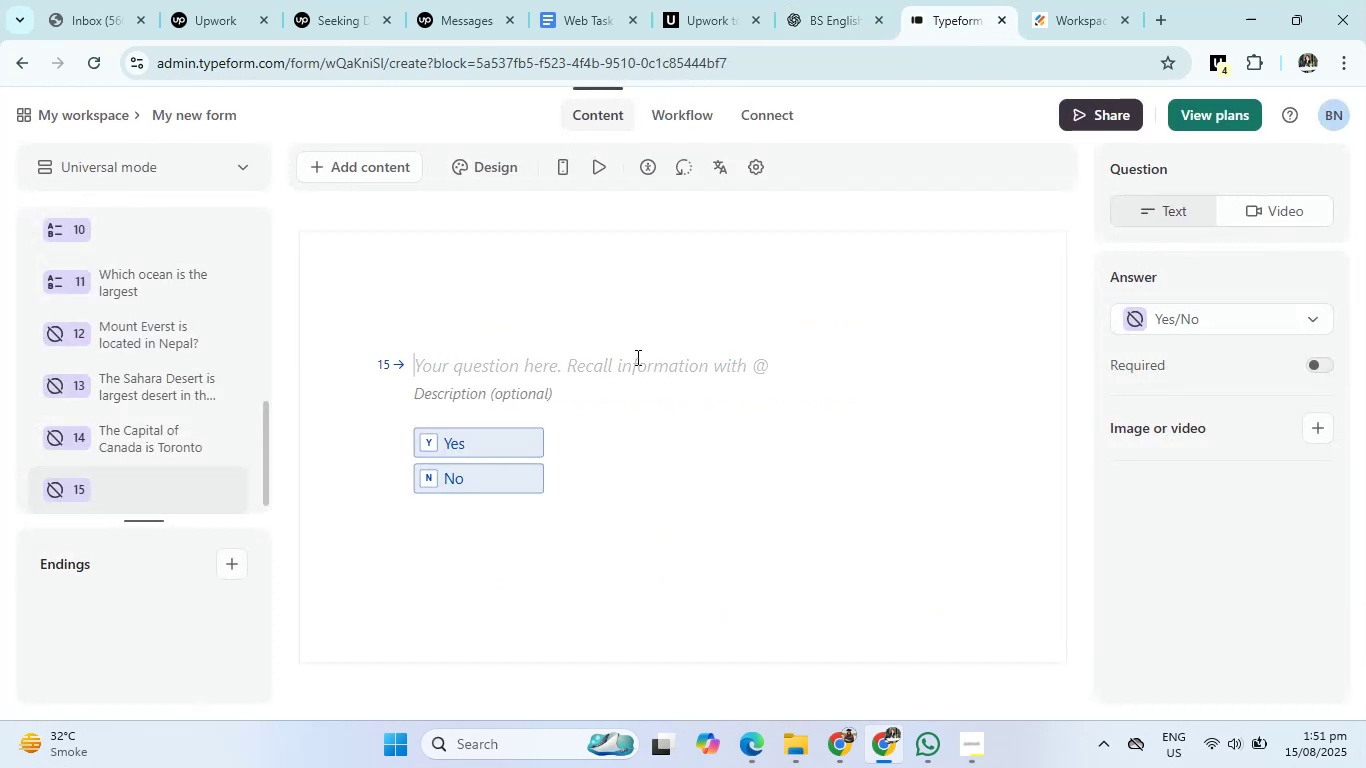 
type(The Amazon rain forest is calles the )
 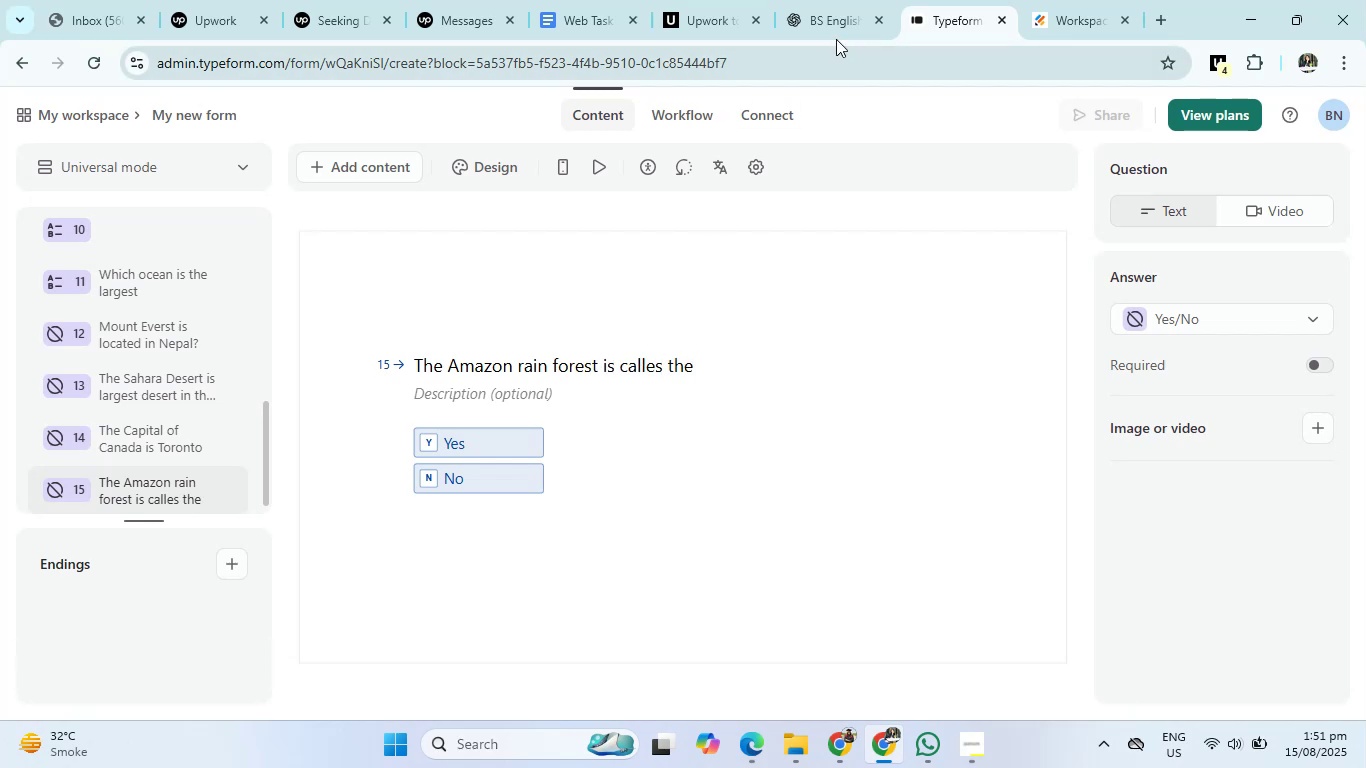 
left_click([835, 32])
 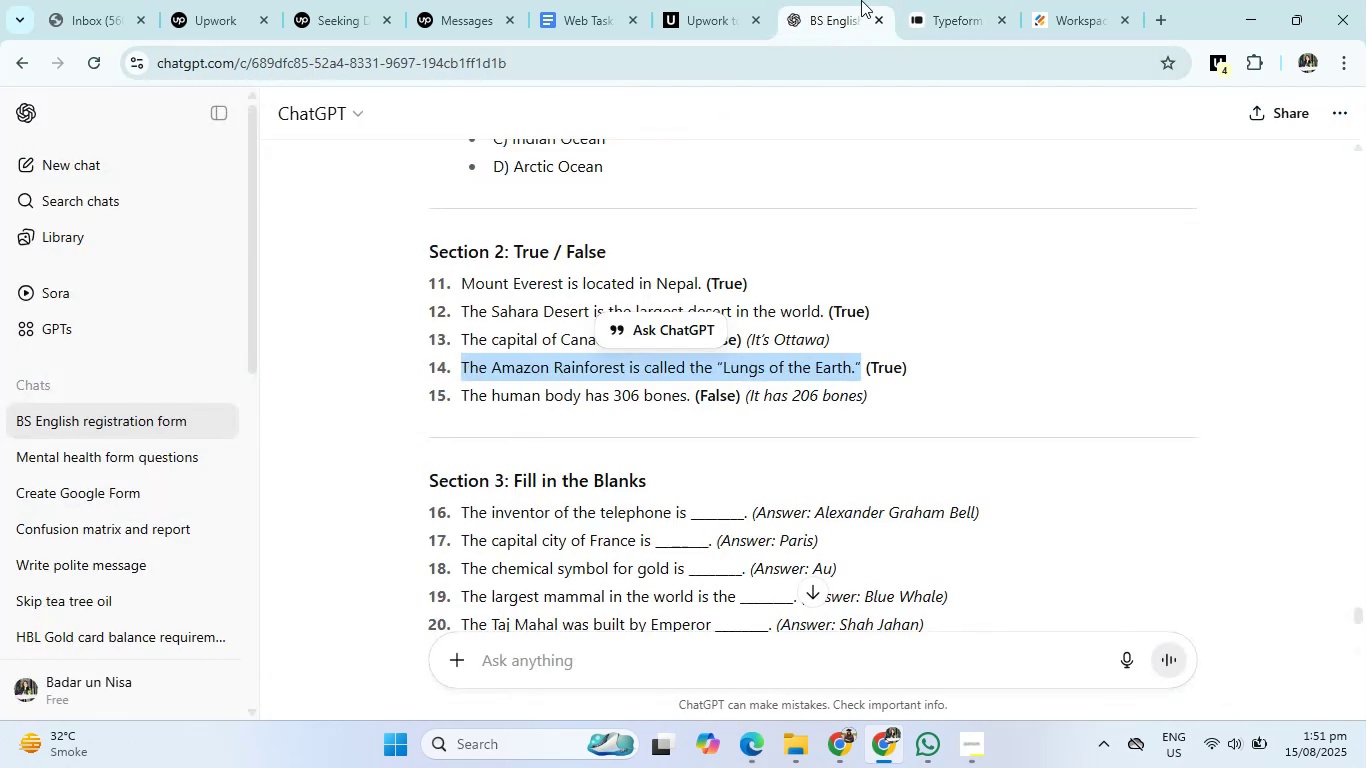 
left_click([929, 0])
 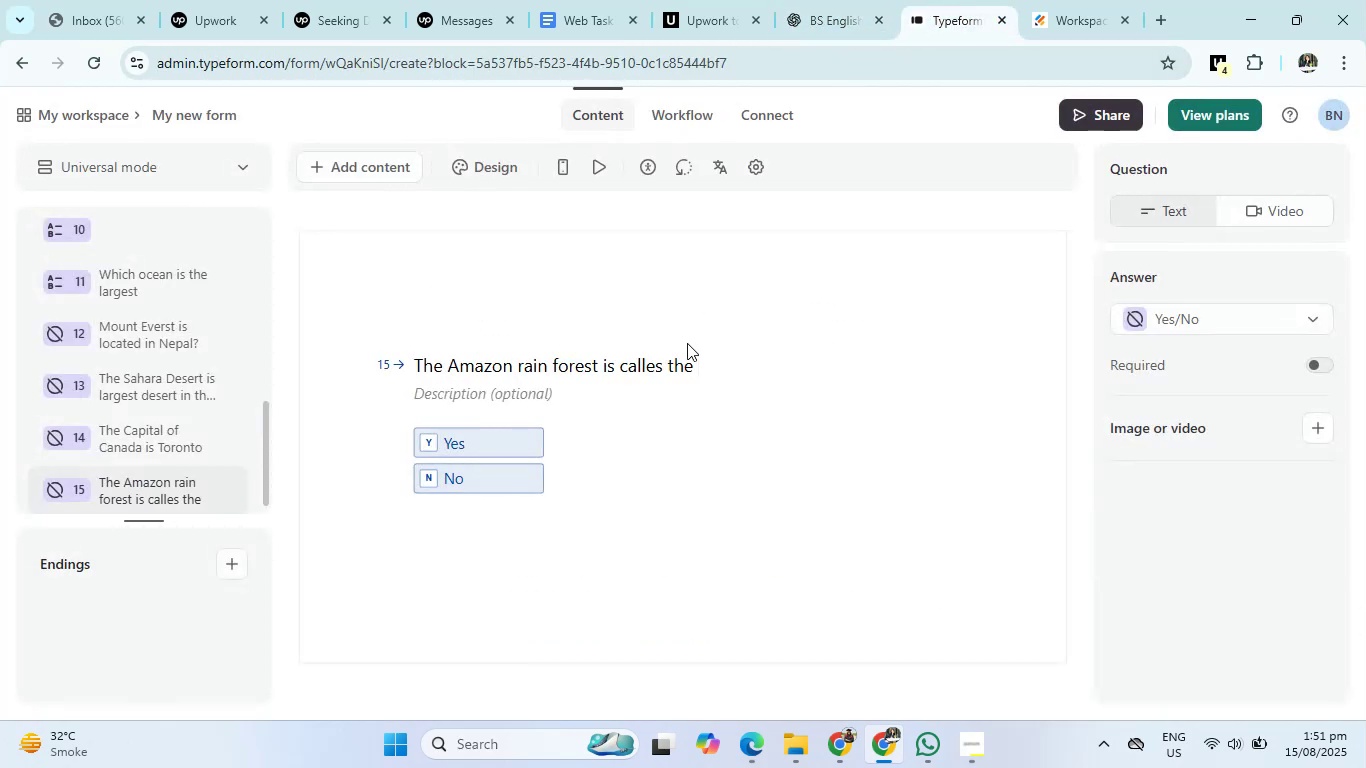 
type("Lungus )
key(Backspace)
key(Backspace)
key(Backspace)
type(s of the earth")
 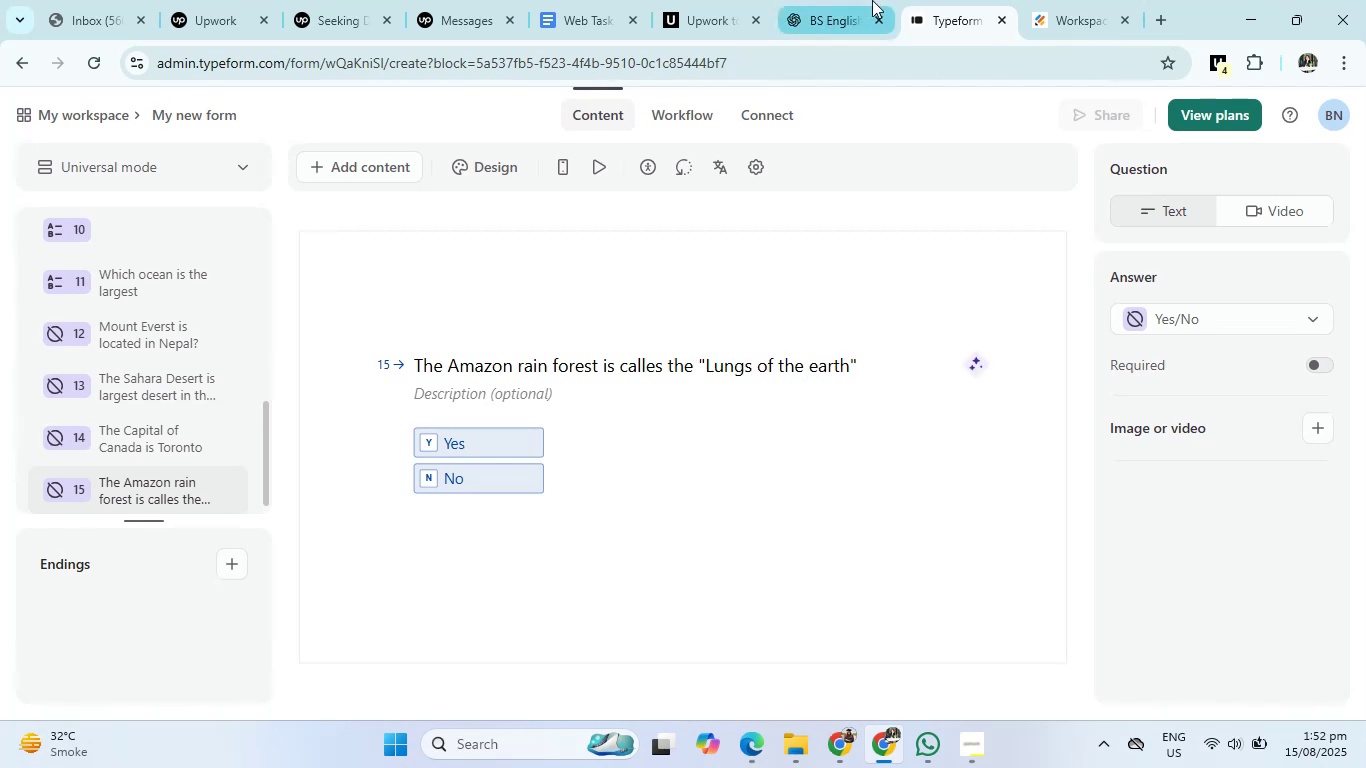 
left_click([872, 0])
 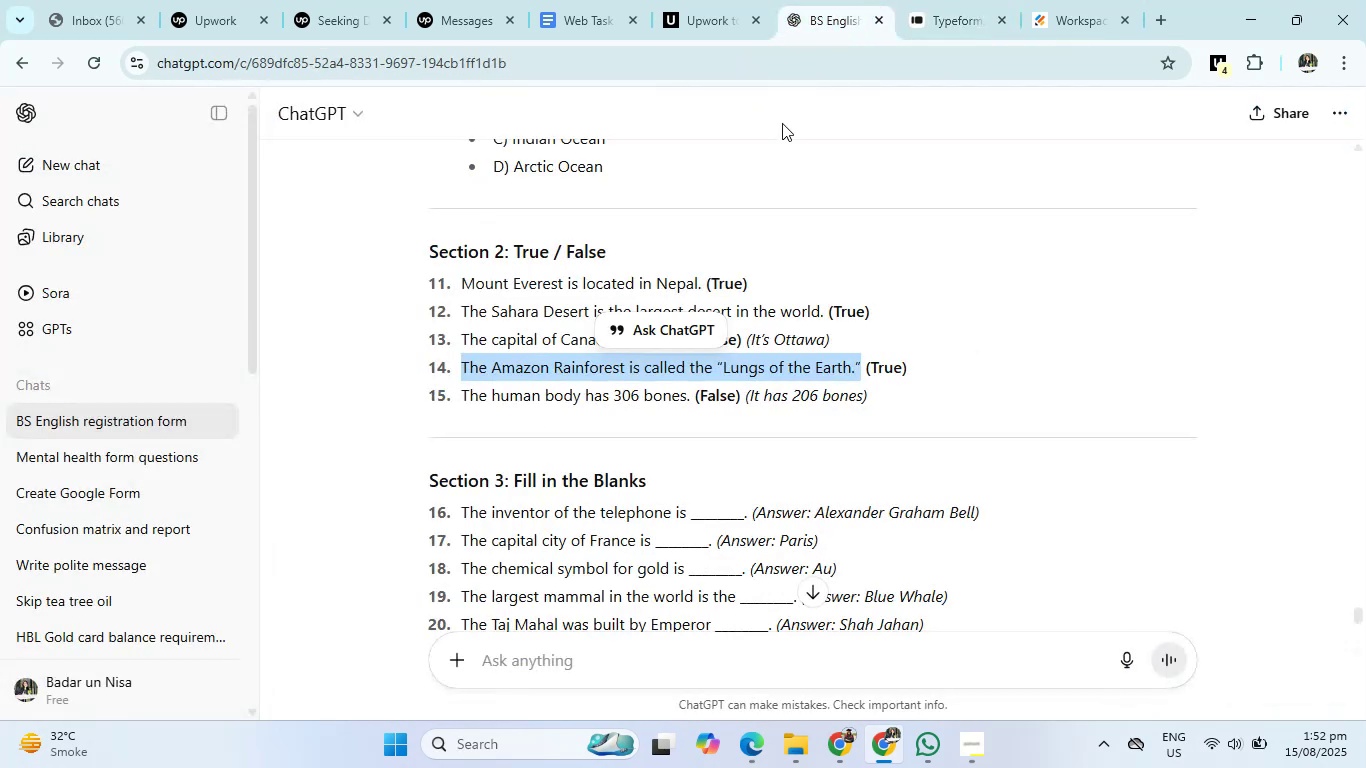 
mouse_move([697, 364])
 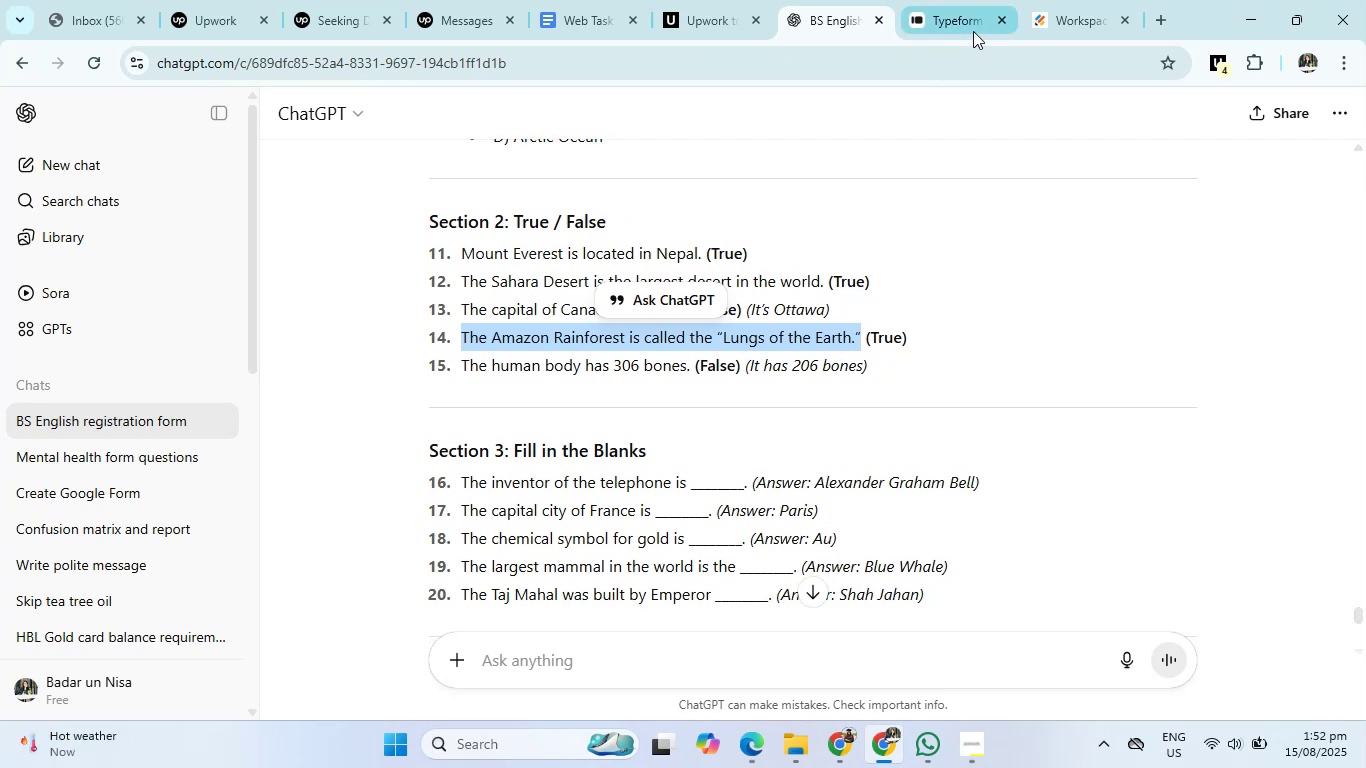 
left_click([970, 10])
 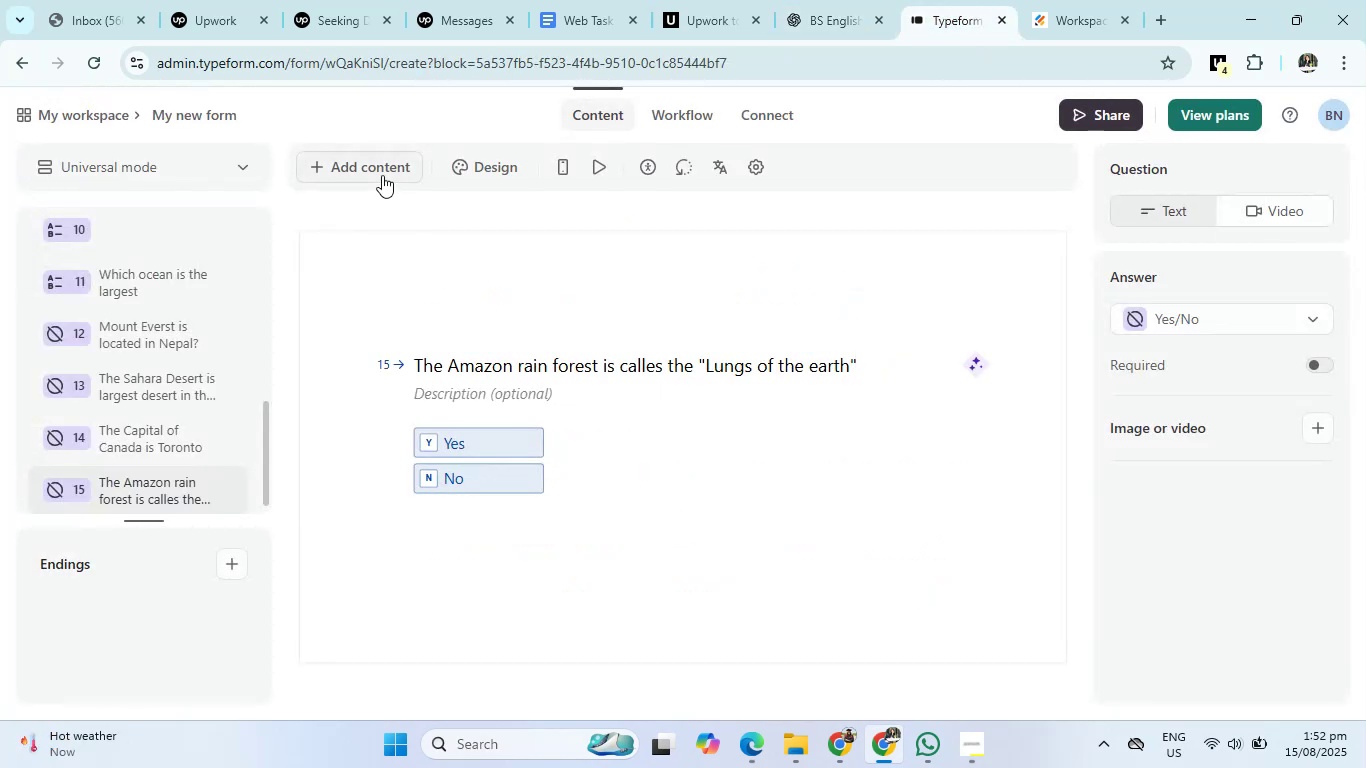 
left_click([382, 175])
 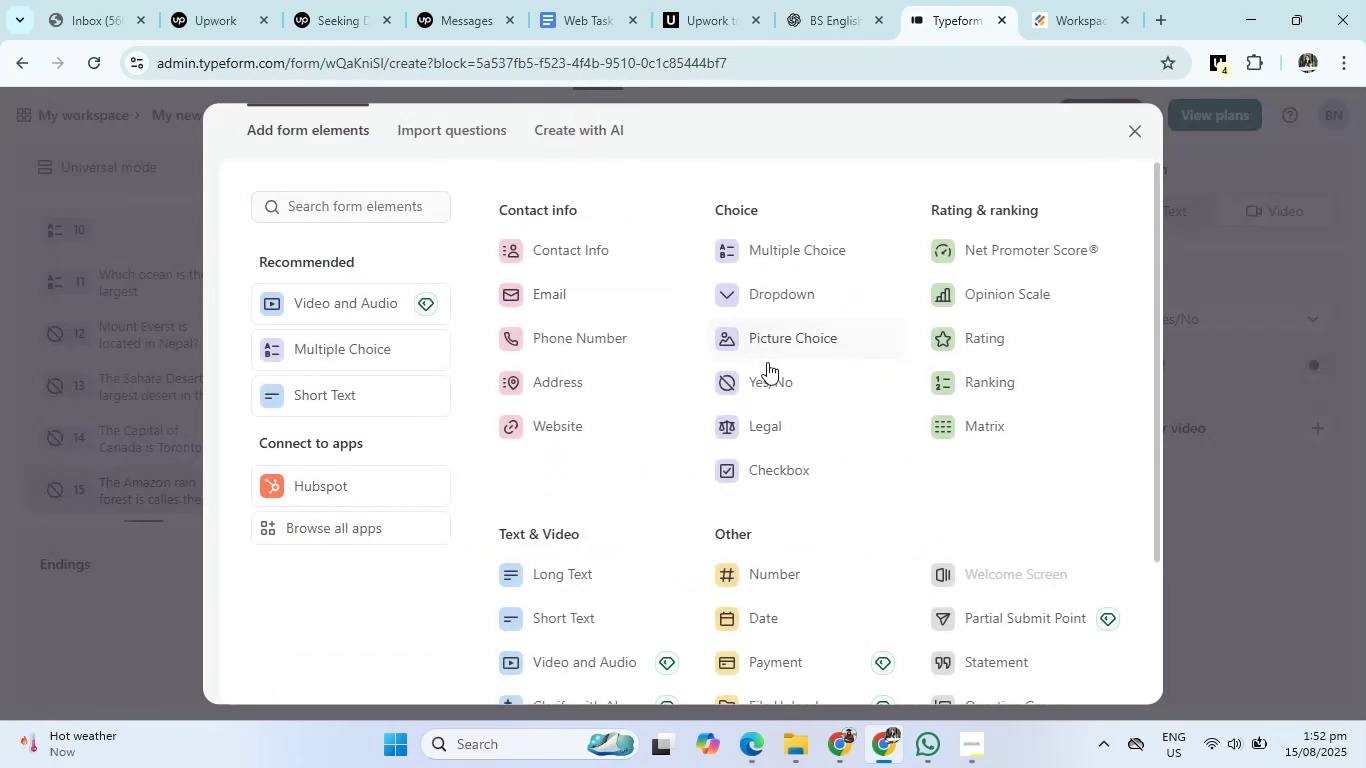 
left_click([767, 363])
 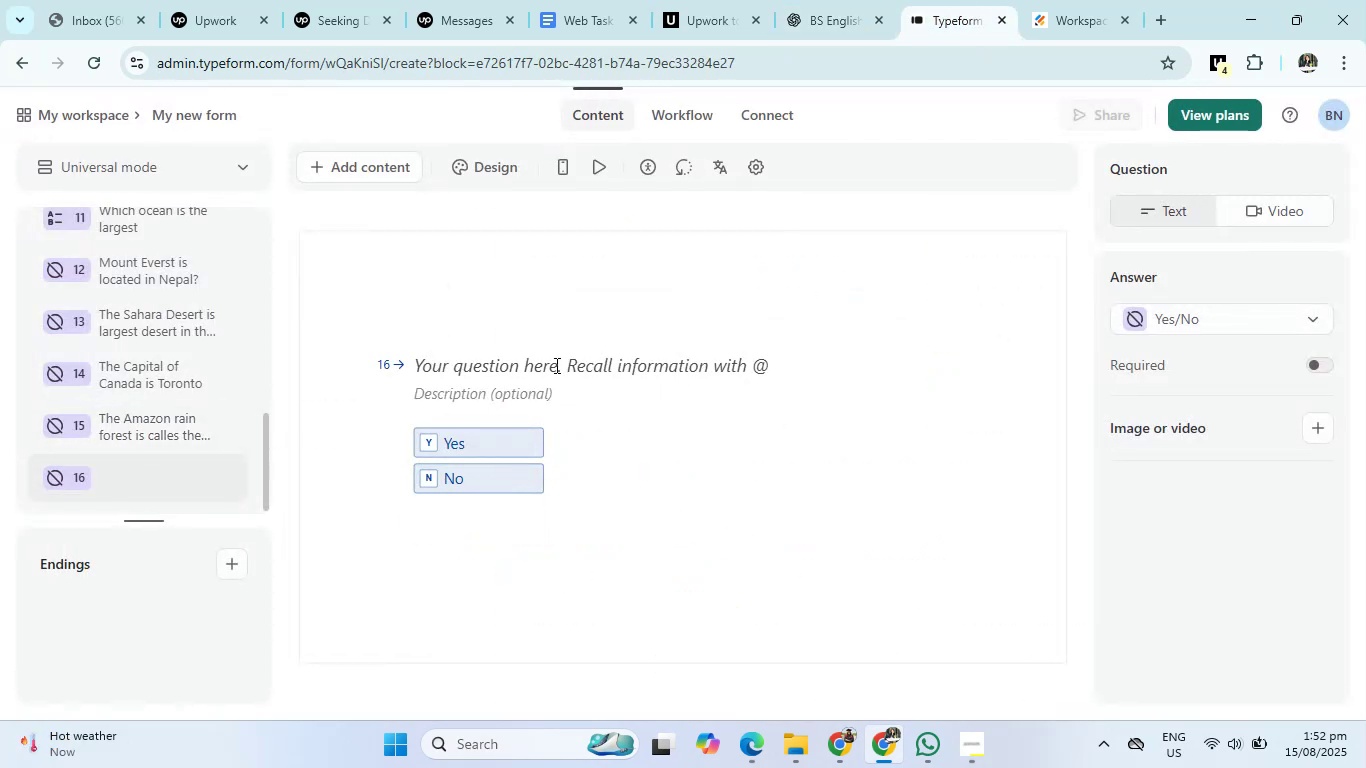 
left_click([555, 364])
 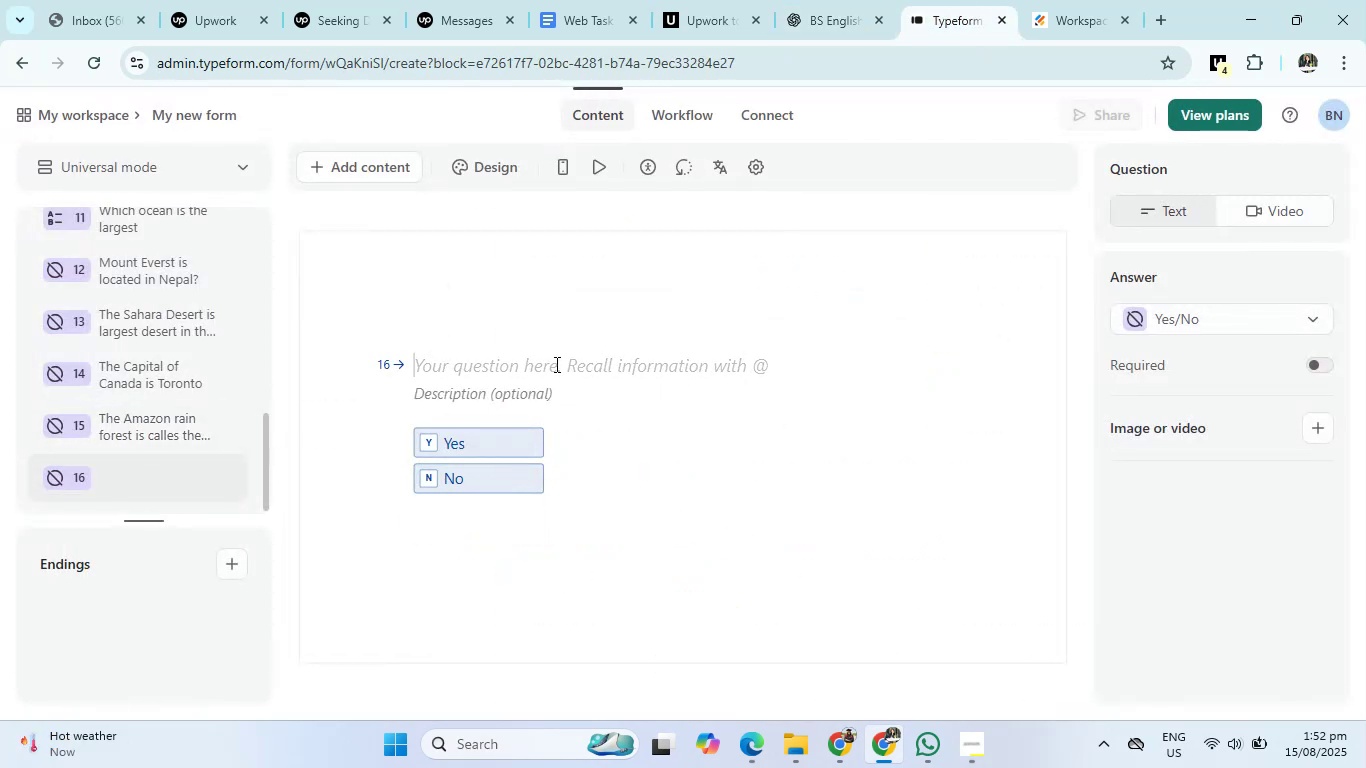 
type(The human body has 306 bones)
 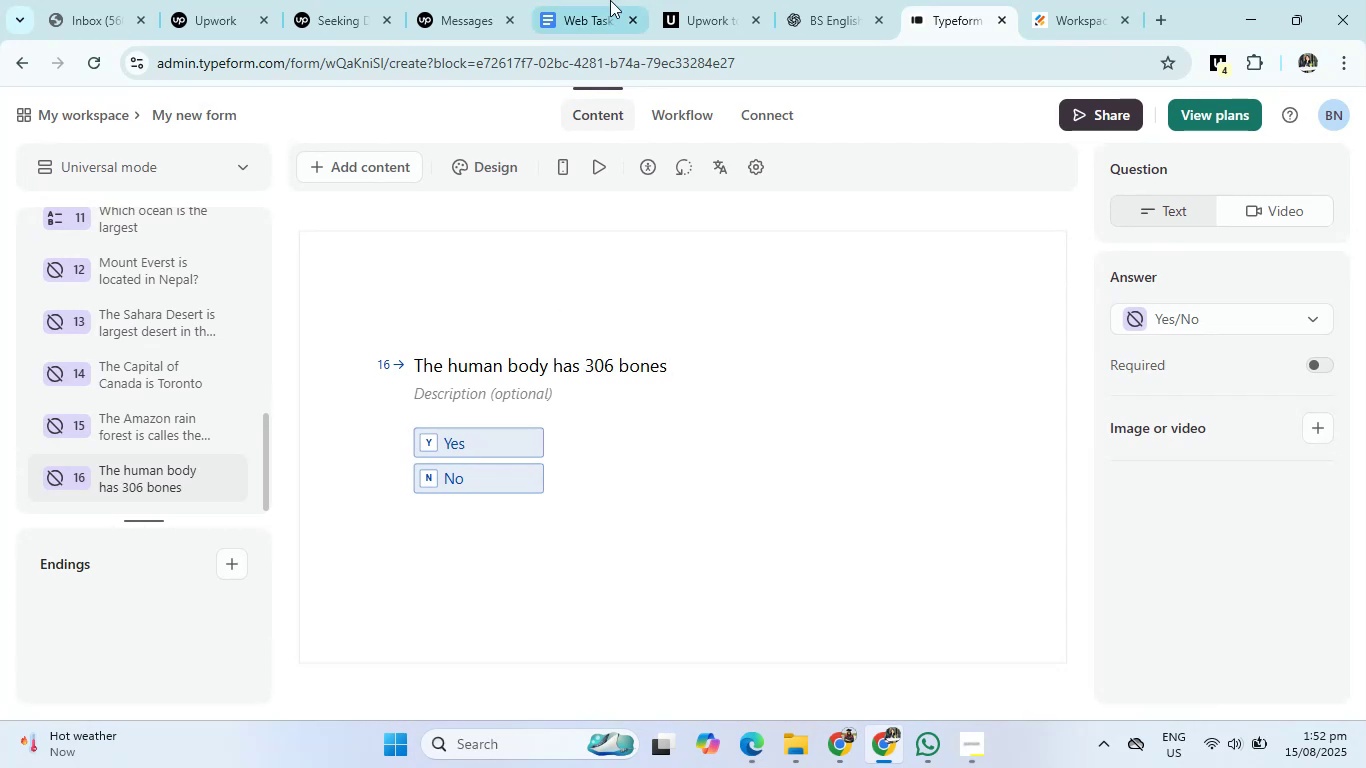 
left_click([822, 0])
 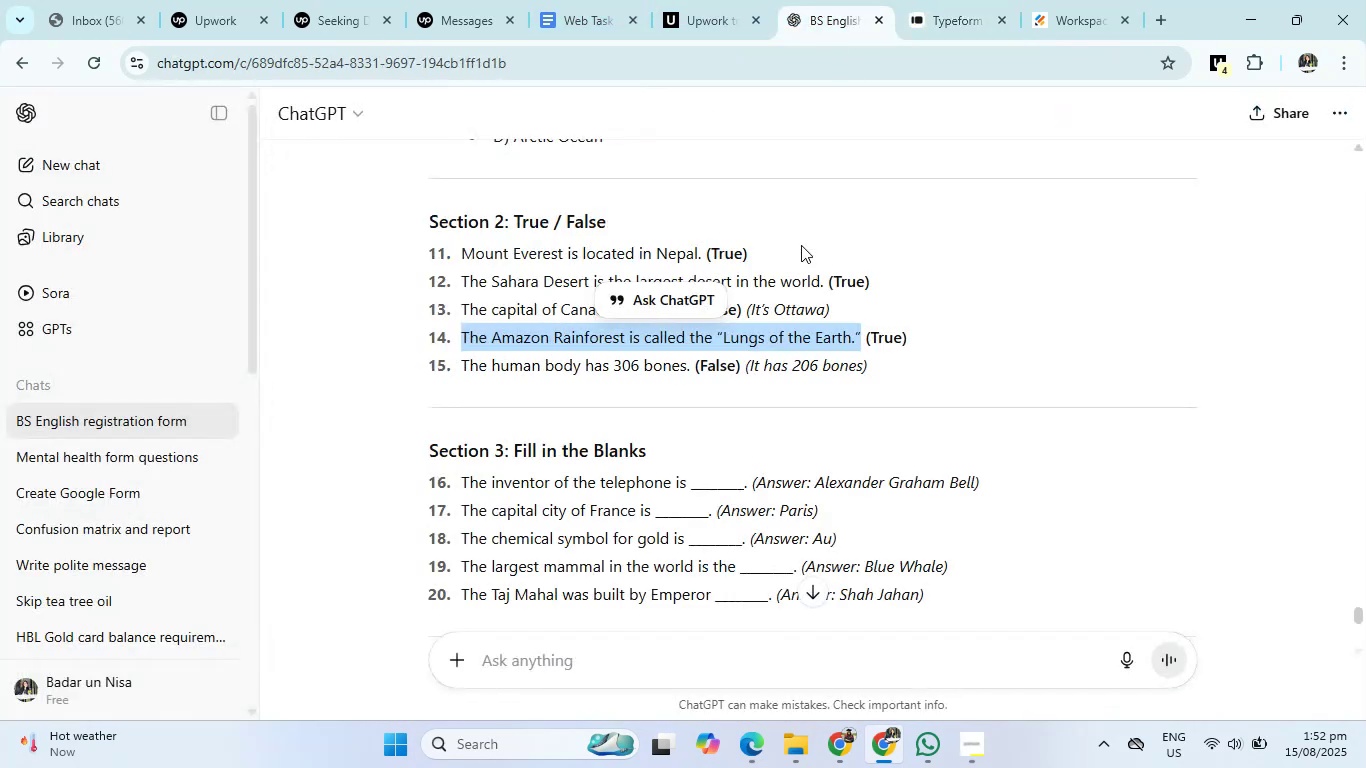 
scroll: coordinate [787, 296], scroll_direction: down, amount: 2.0
 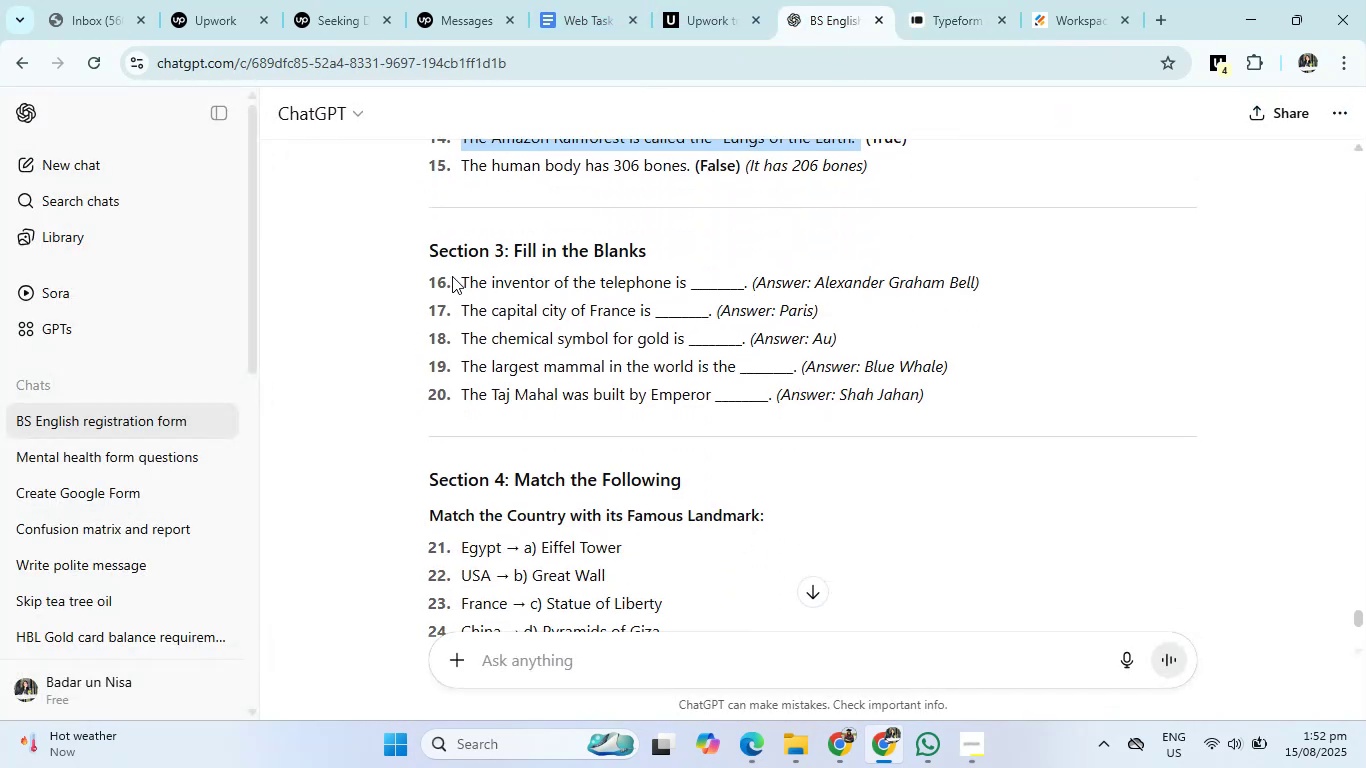 
left_click_drag(start_coordinate=[463, 277], to_coordinate=[697, 277])
 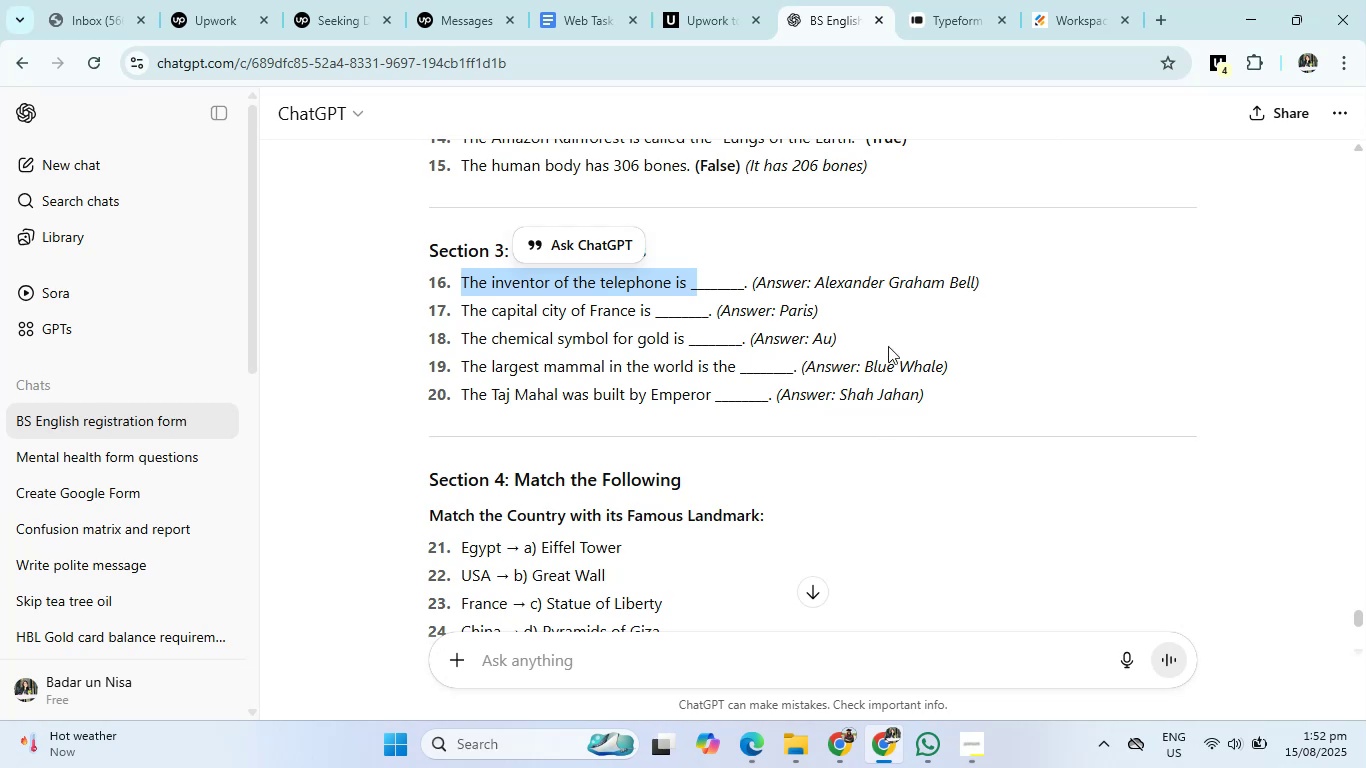 
left_click([941, 3])
 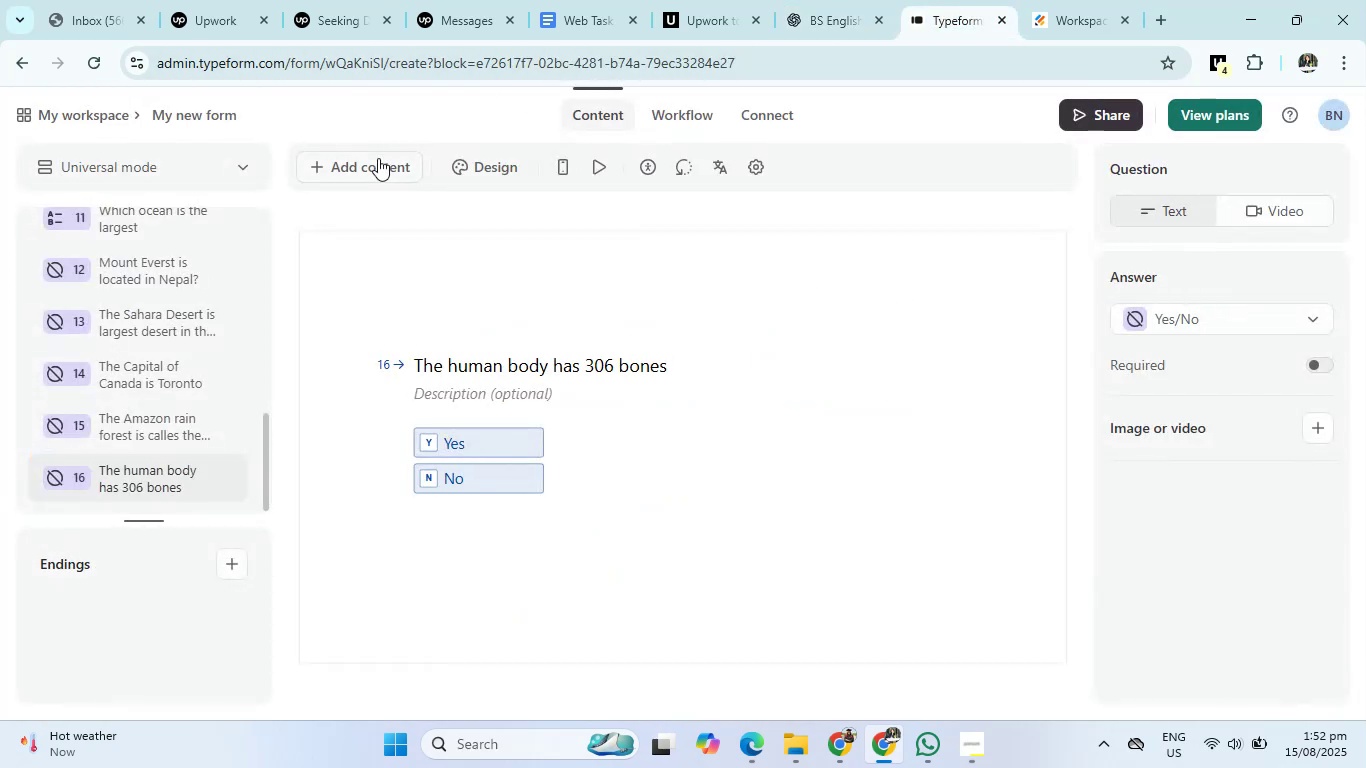 
left_click([378, 159])
 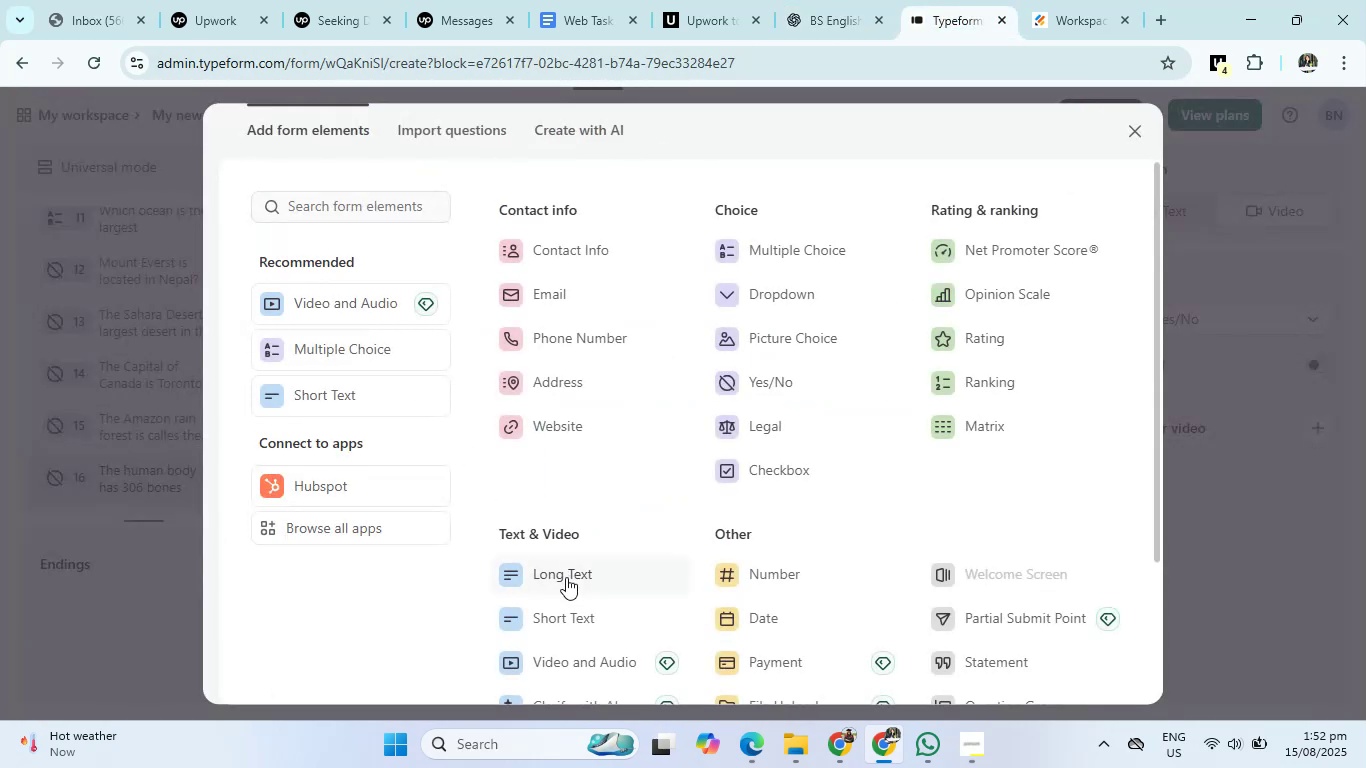 
left_click([566, 609])
 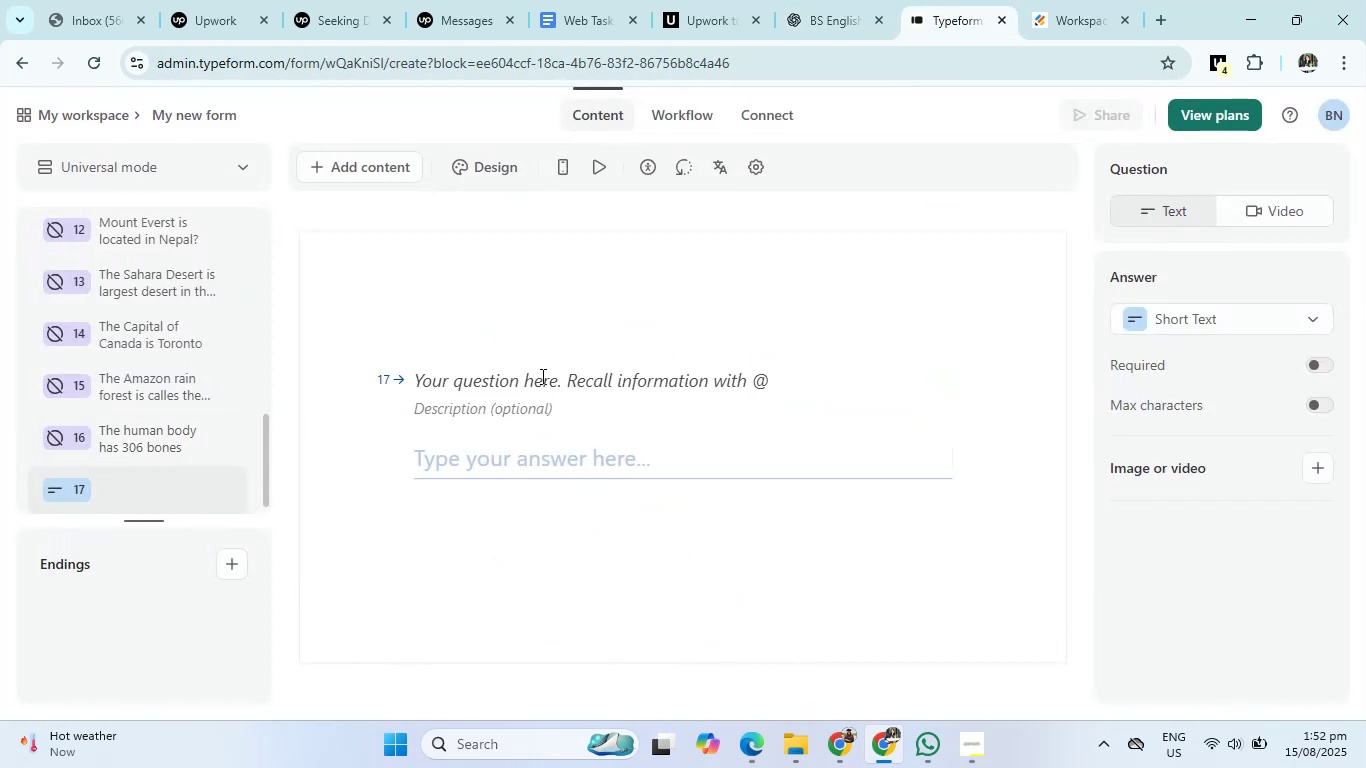 
left_click([541, 376])
 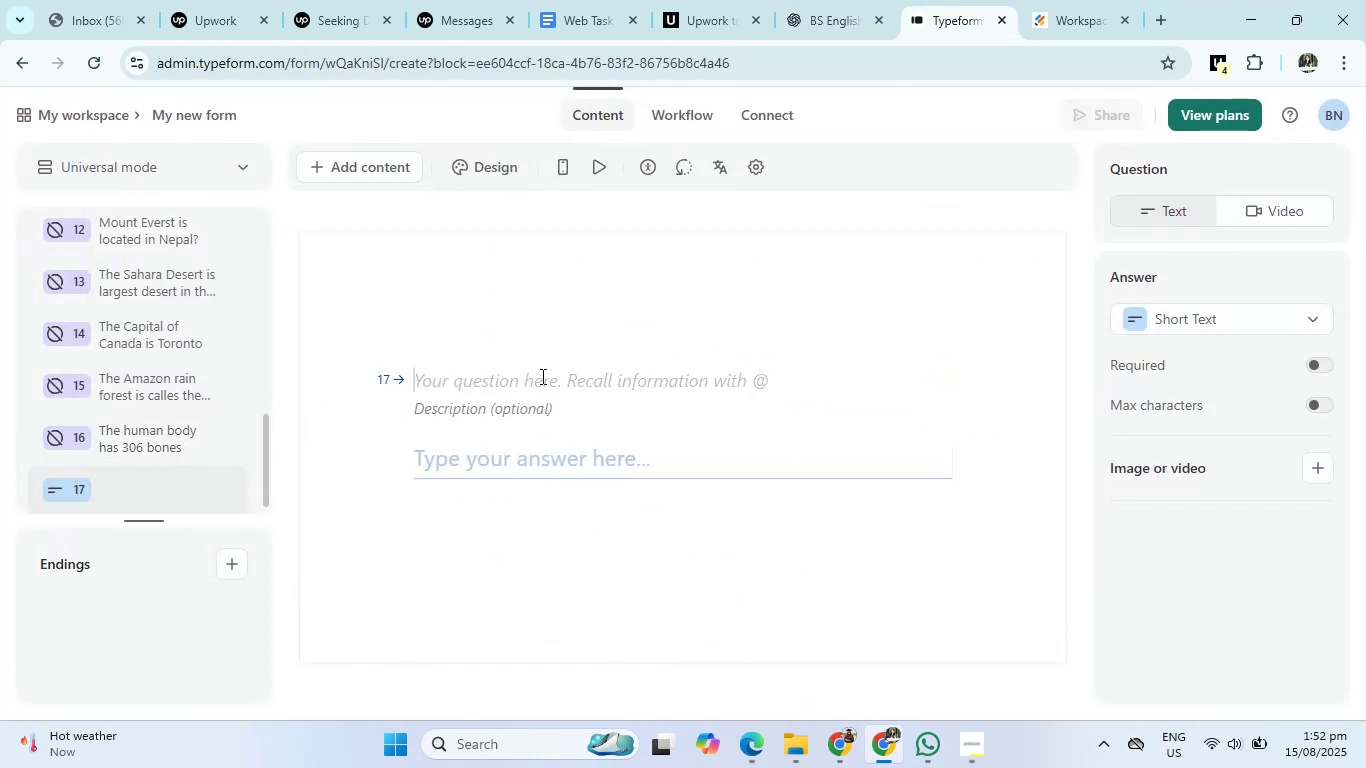 
type(The invertor of telephone is)
 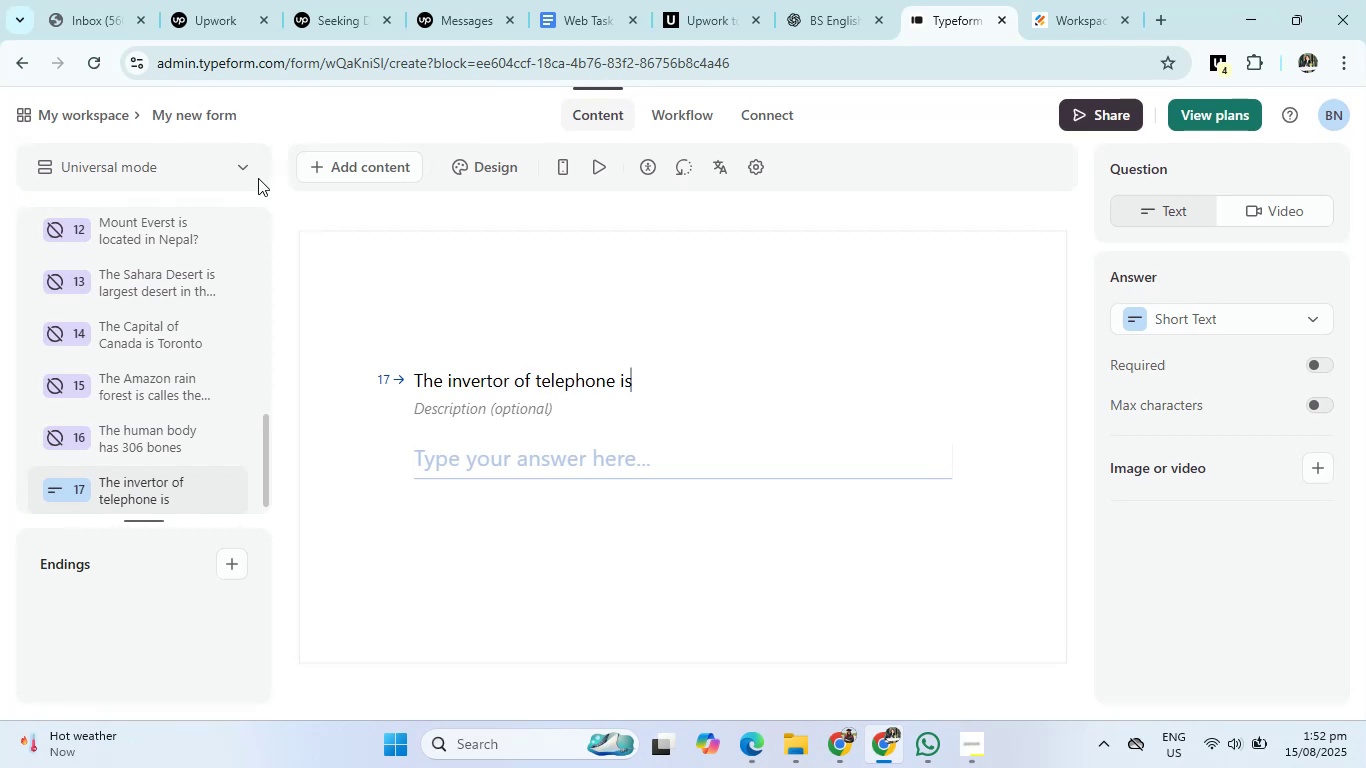 
left_click([346, 165])
 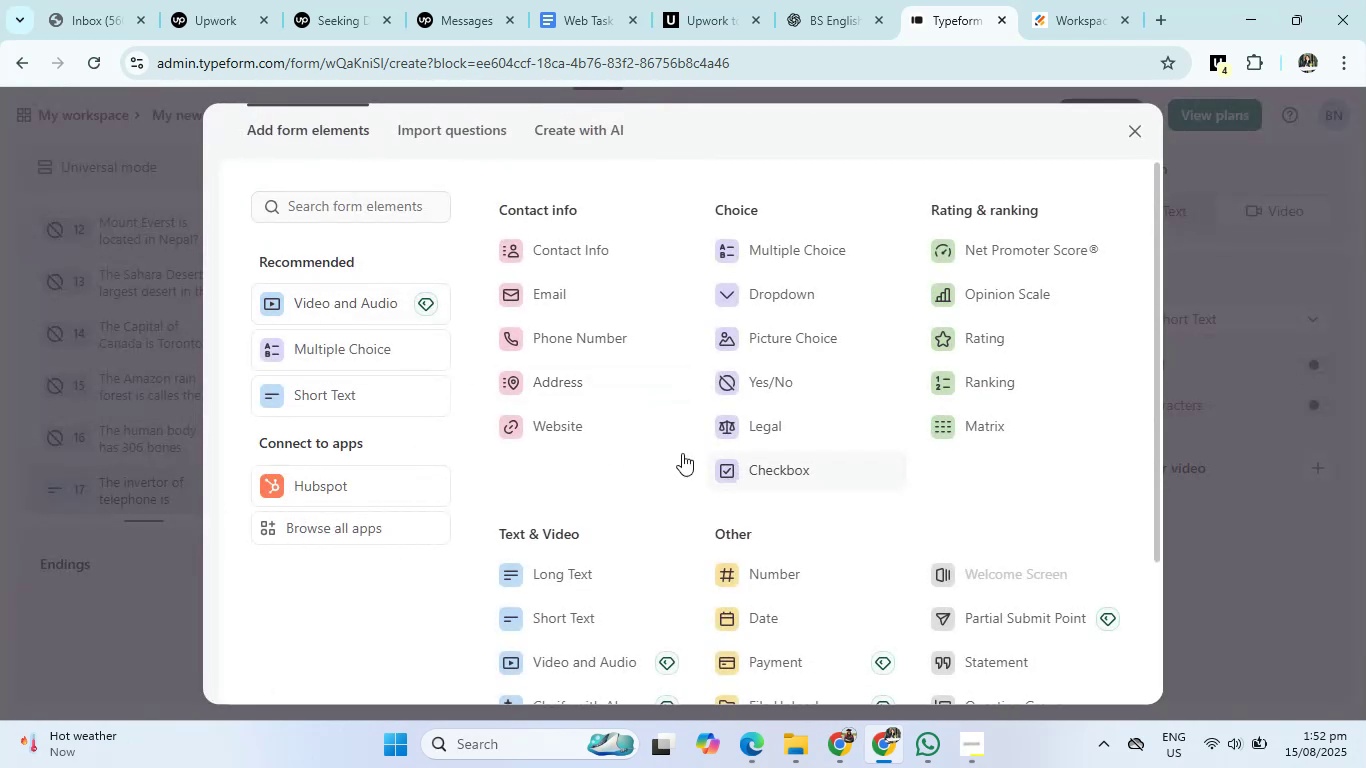 
left_click([373, 381])
 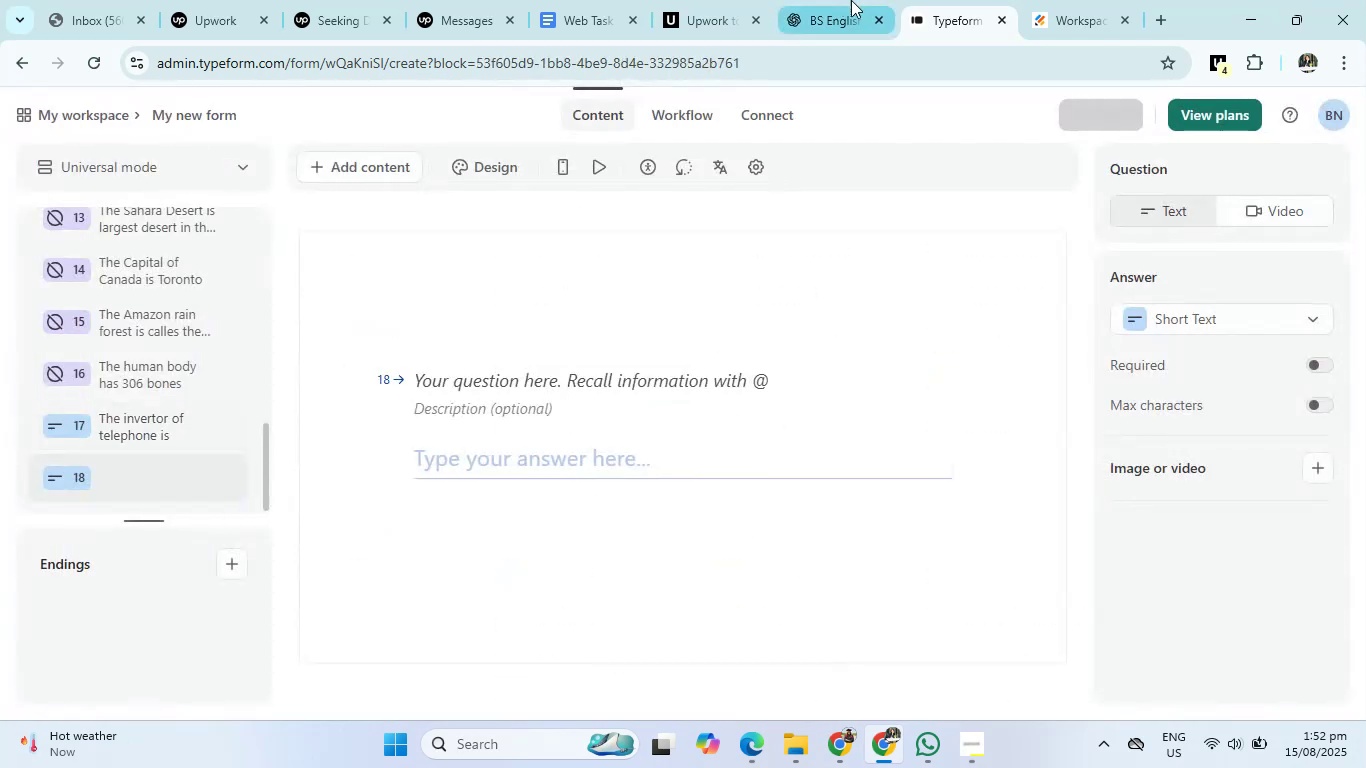 
left_click([856, 0])
 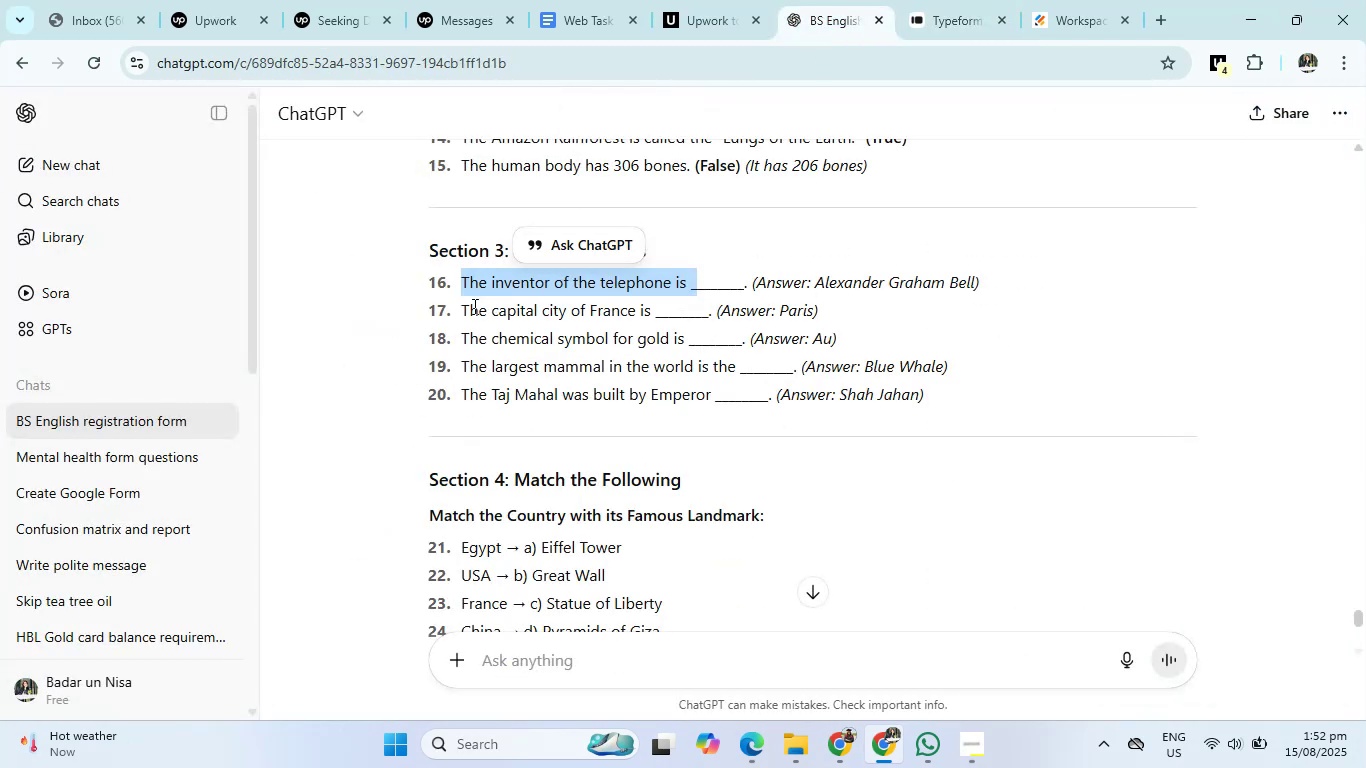 
left_click_drag(start_coordinate=[457, 313], to_coordinate=[656, 313])
 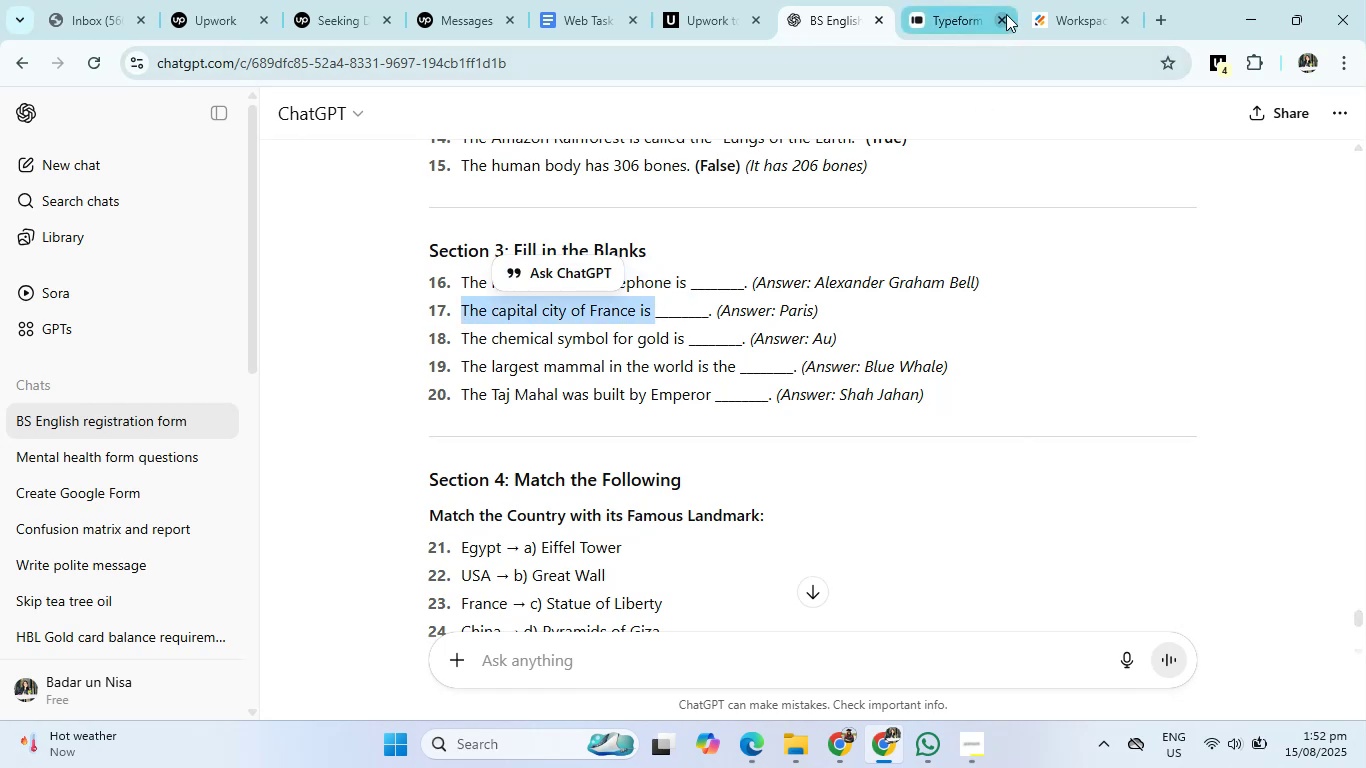 
left_click([945, 0])
 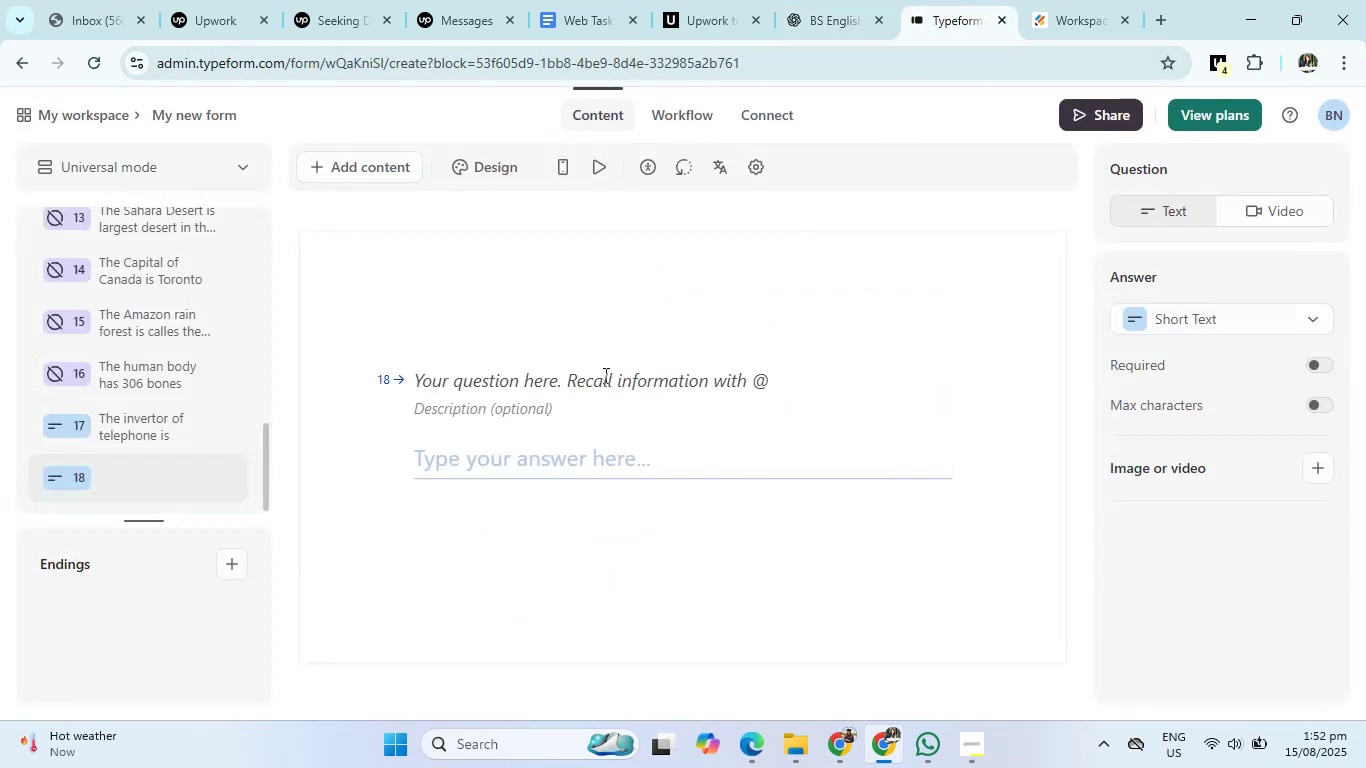 
left_click([604, 378])
 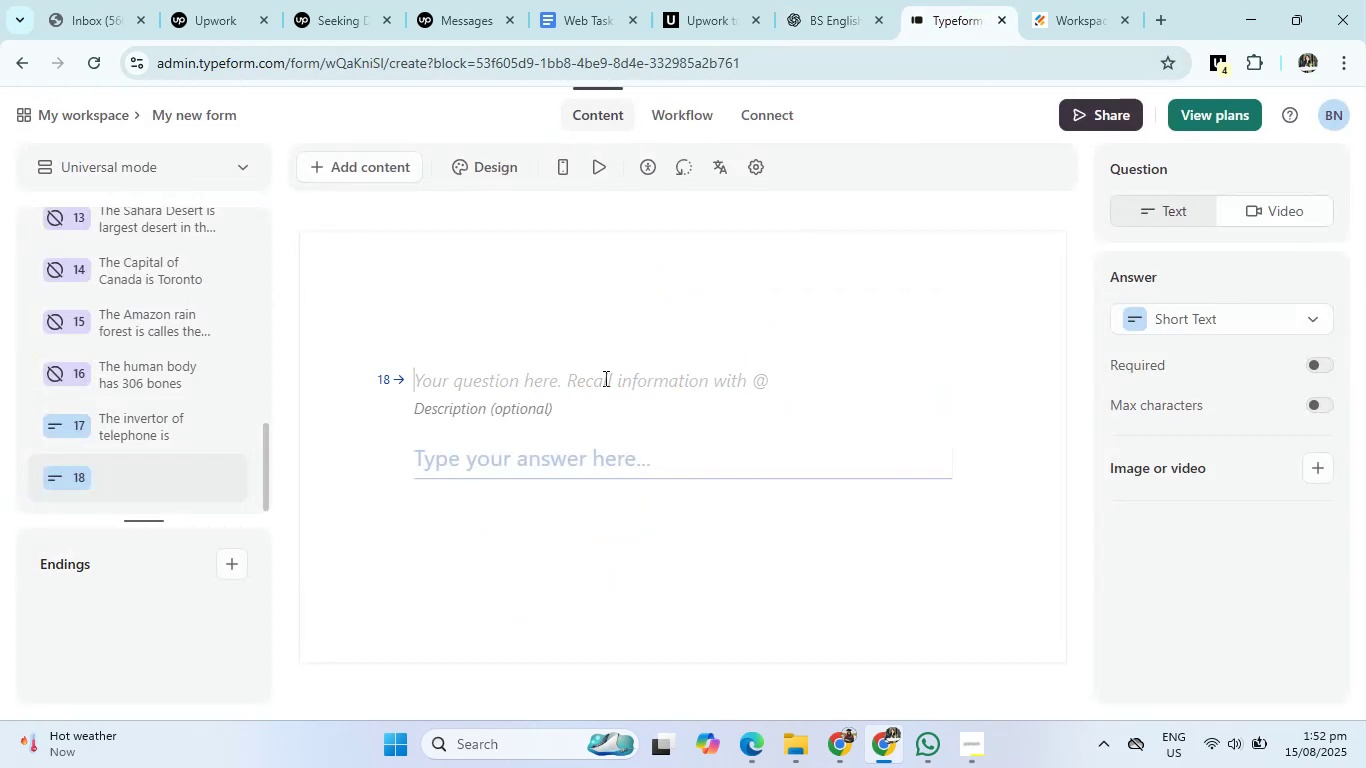 
type(The Capital City of farance o)
key(Backspace)
type(is )
 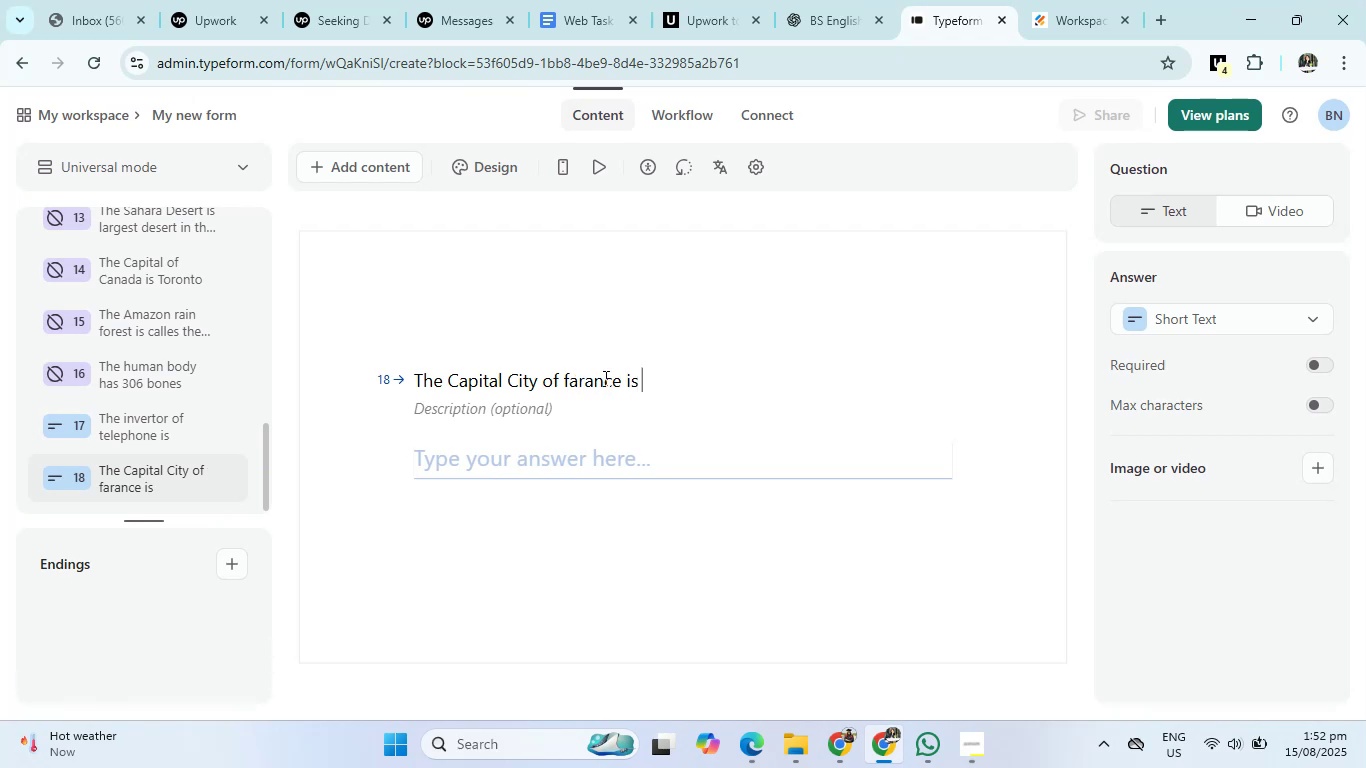 
left_click([811, 0])
 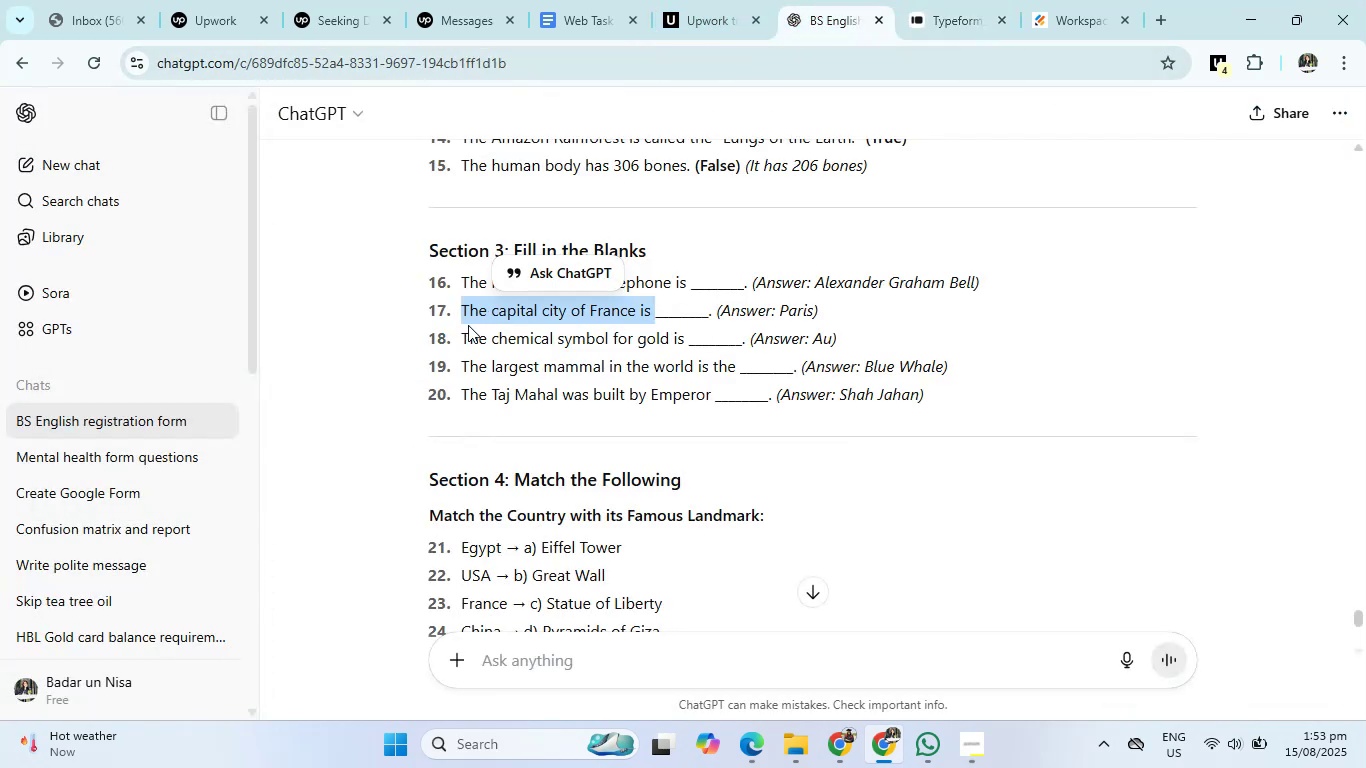 
left_click_drag(start_coordinate=[459, 333], to_coordinate=[689, 329])
 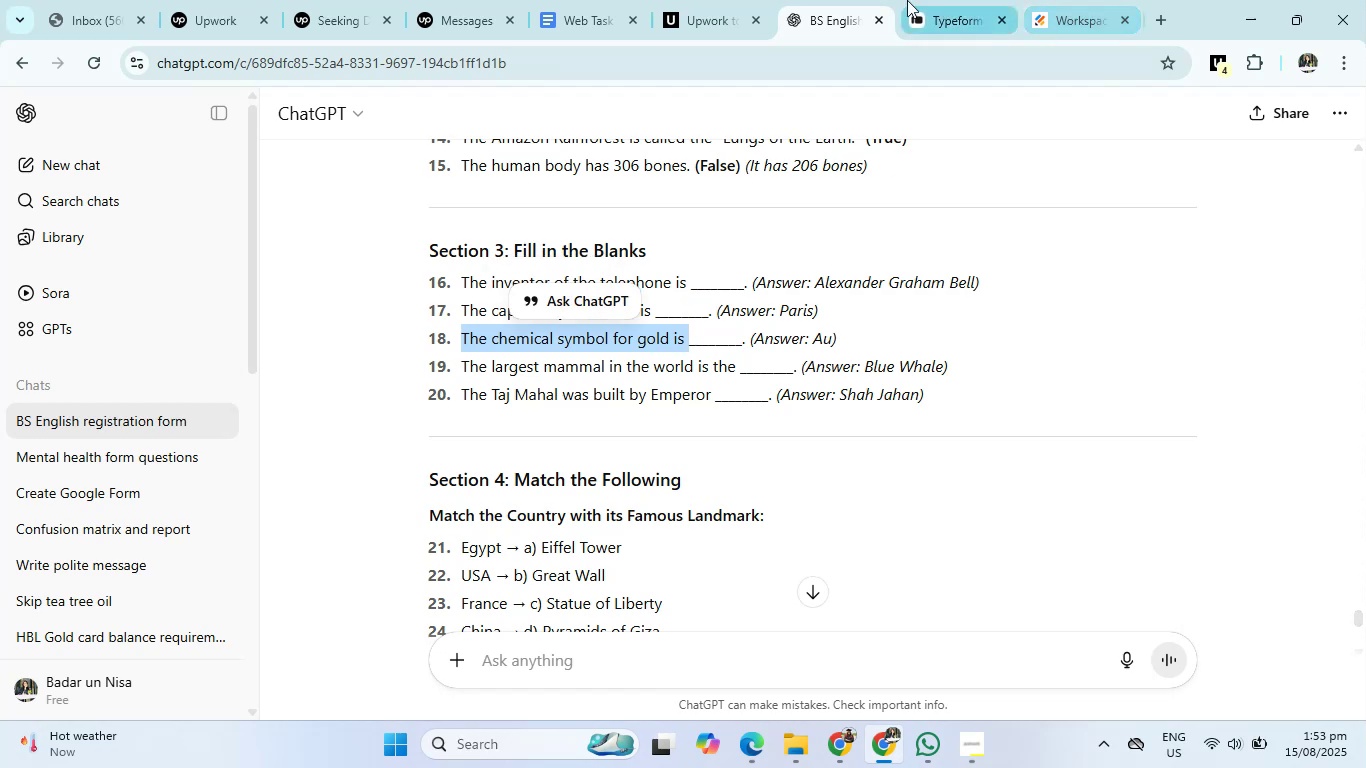 
left_click([944, 0])
 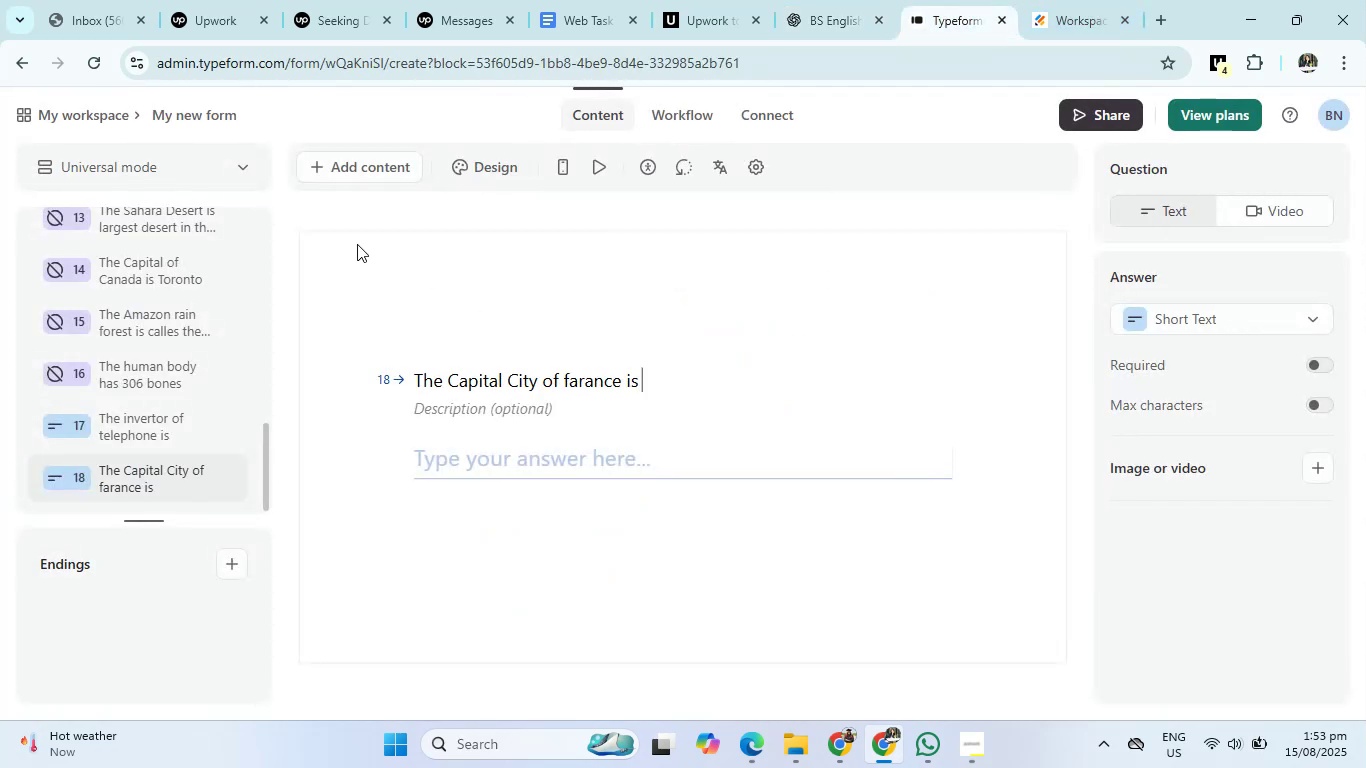 
left_click([349, 155])
 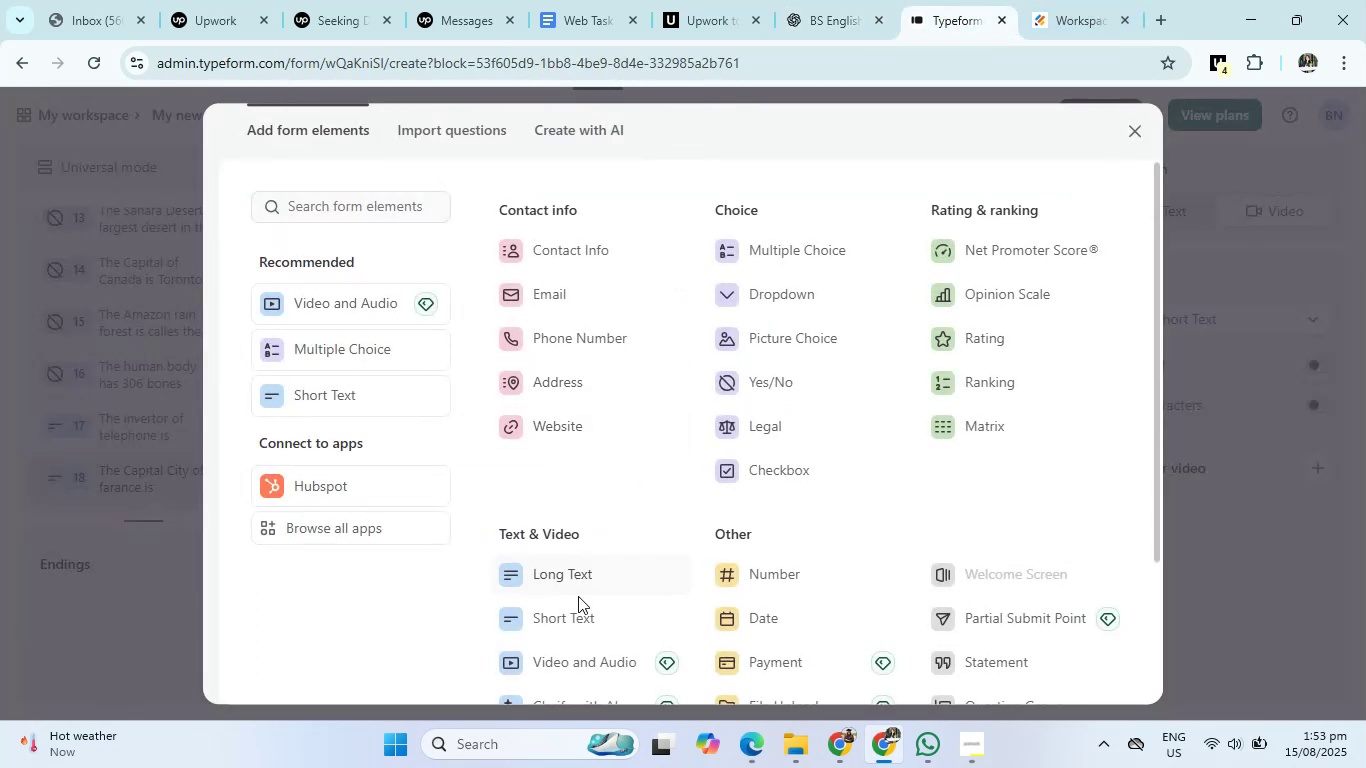 
left_click([566, 614])
 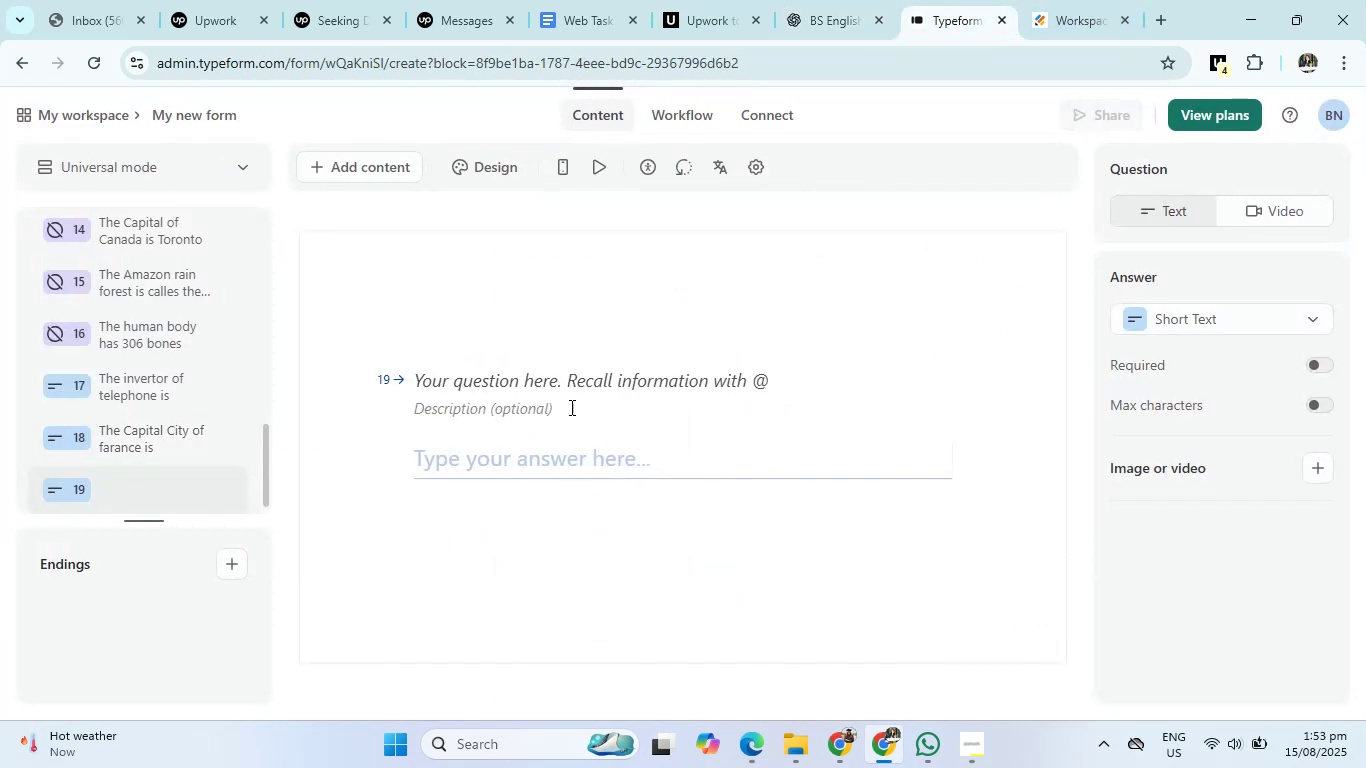 
left_click([574, 377])
 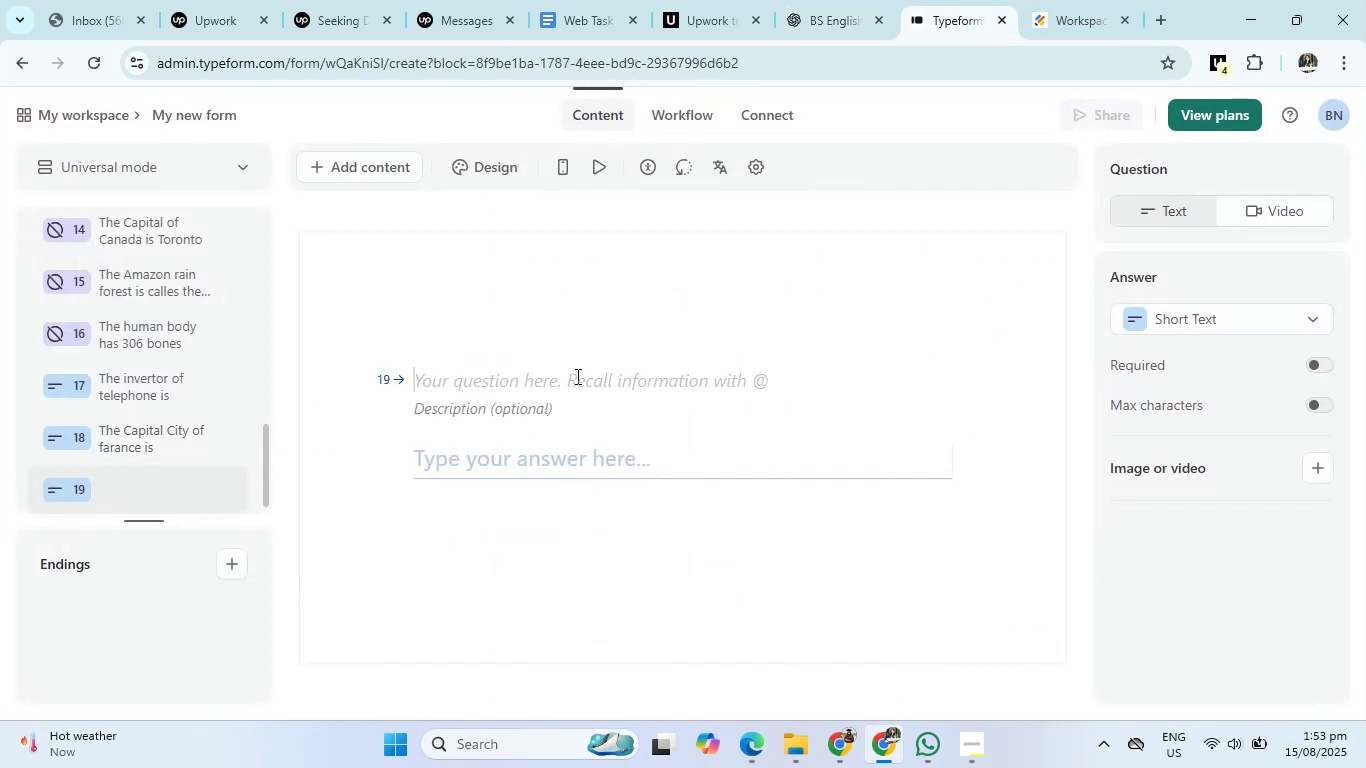 
type(The Ce)
key(Backspace)
type(hemical symbol of Gold is)
 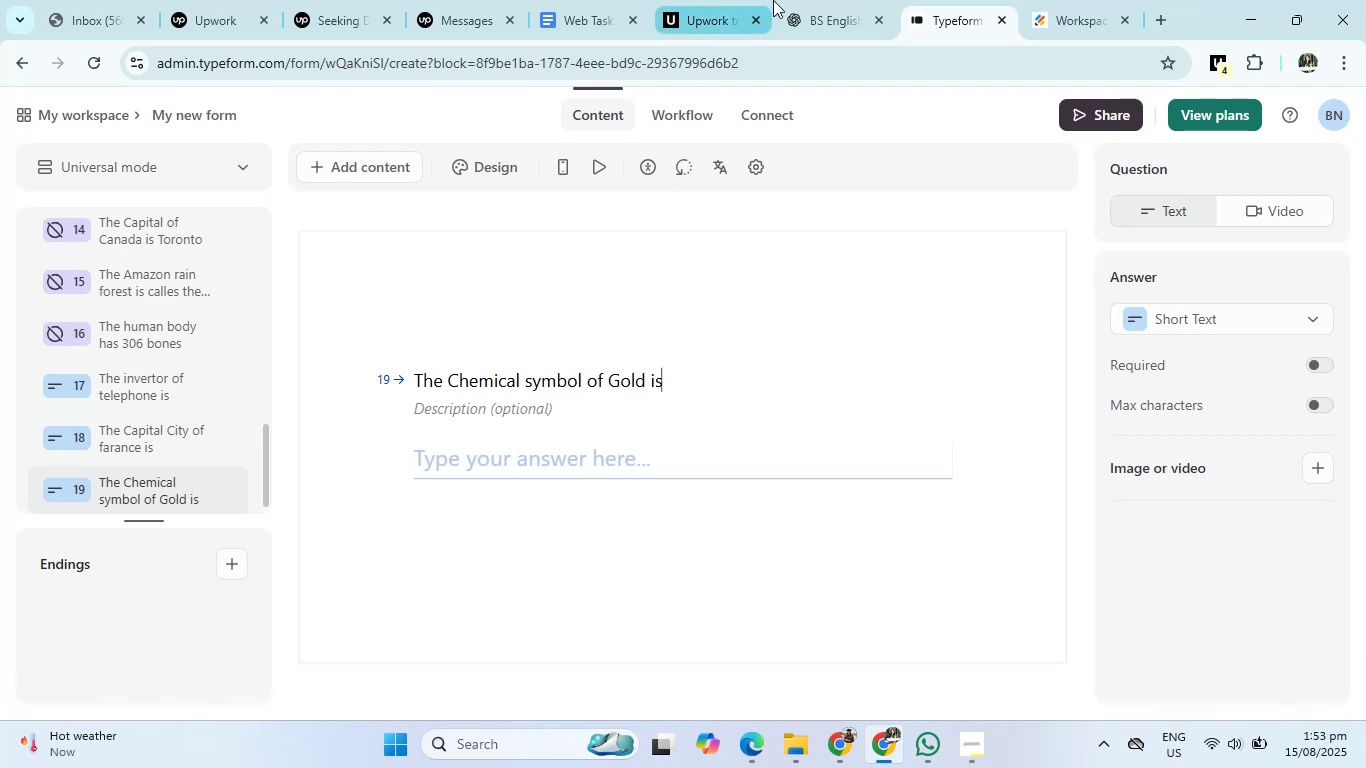 
left_click([791, 0])
 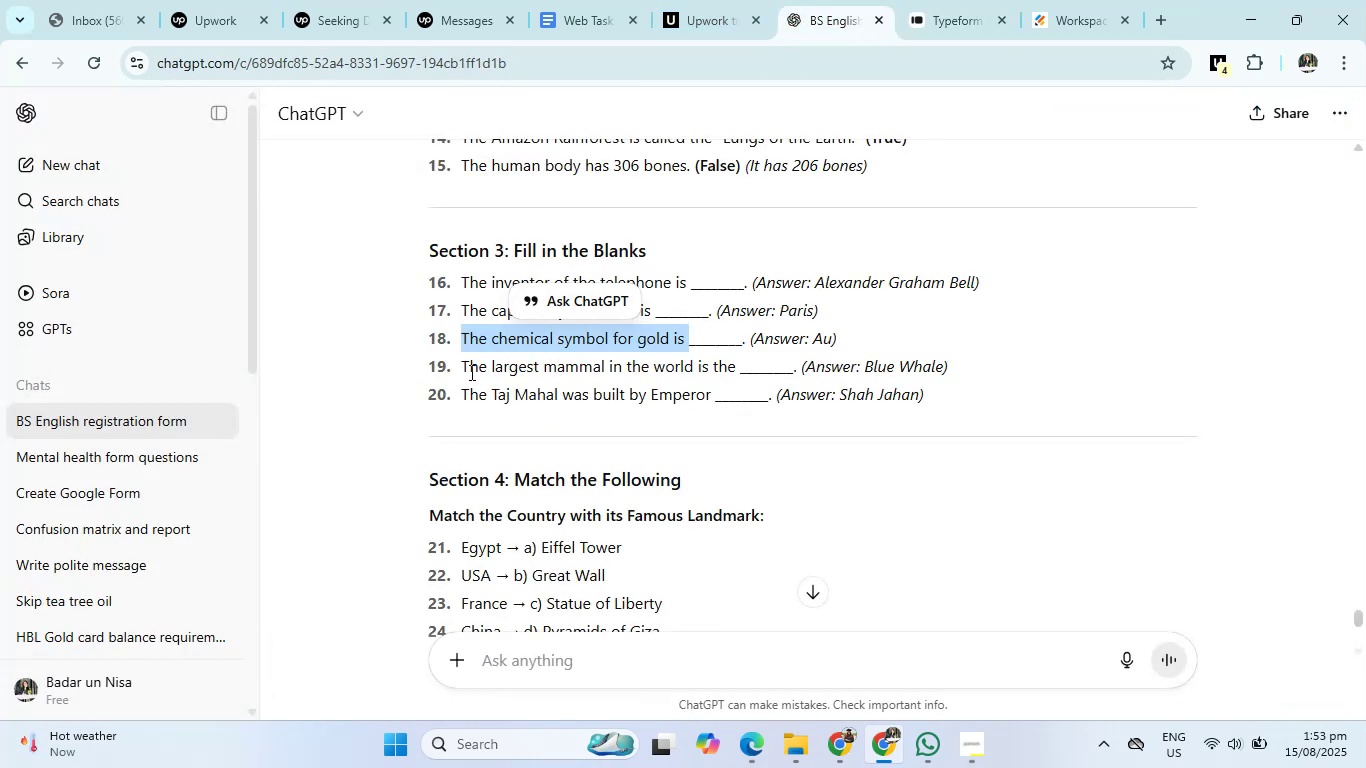 
left_click_drag(start_coordinate=[462, 371], to_coordinate=[734, 363])
 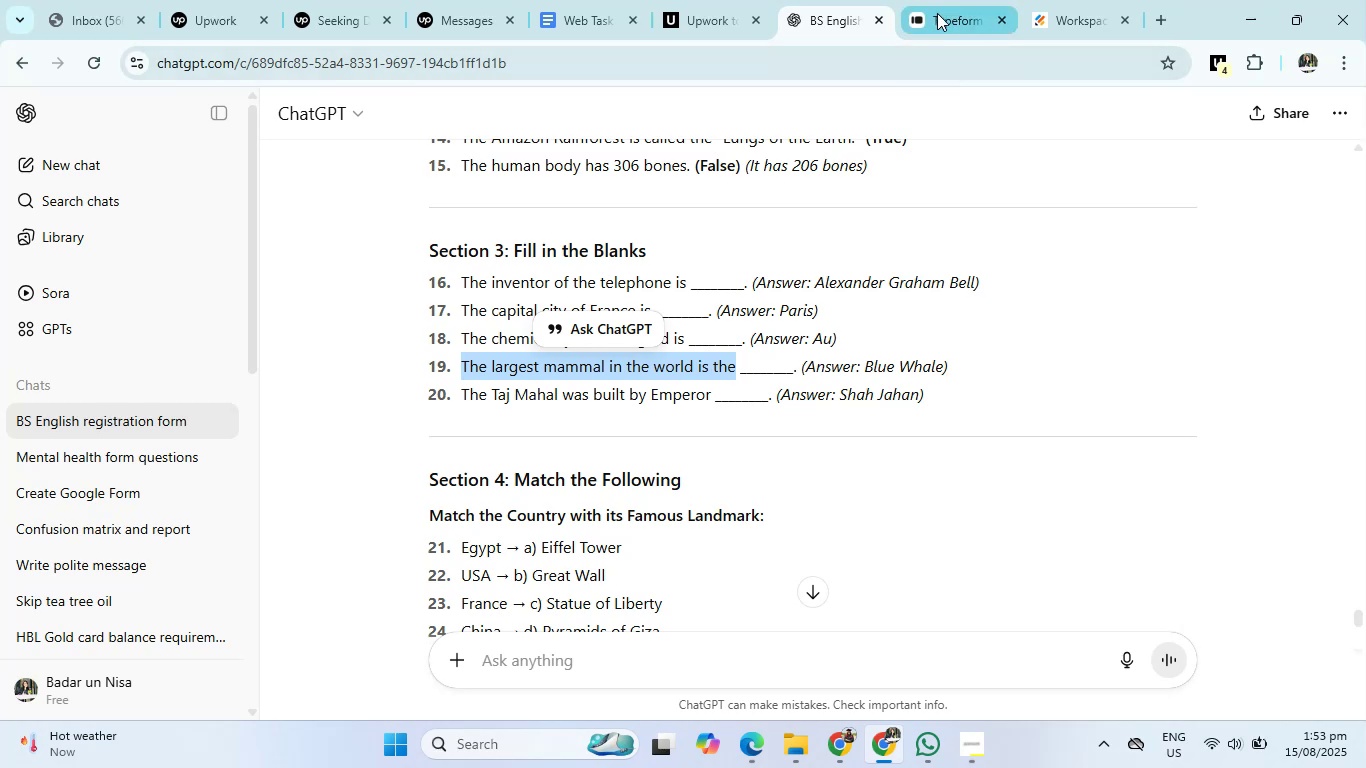 
left_click([937, 13])
 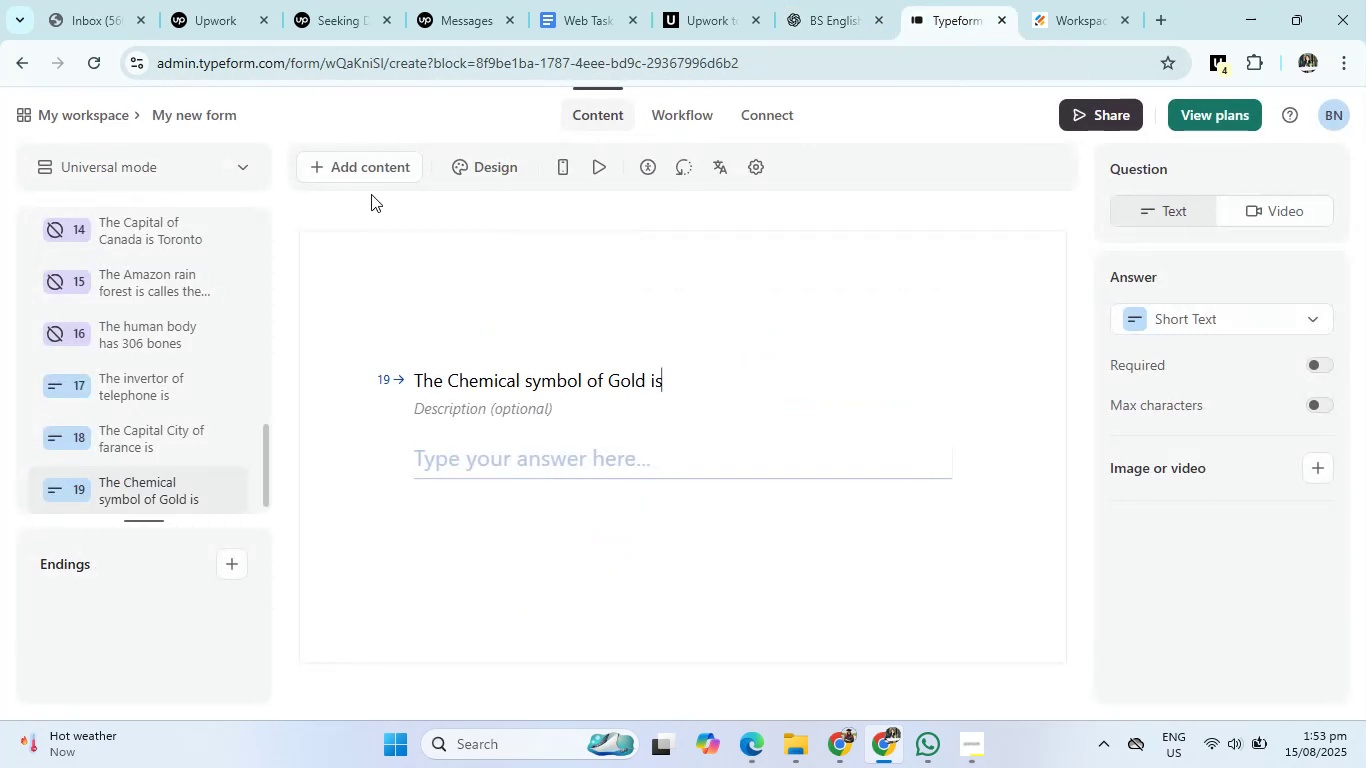 
left_click([346, 172])
 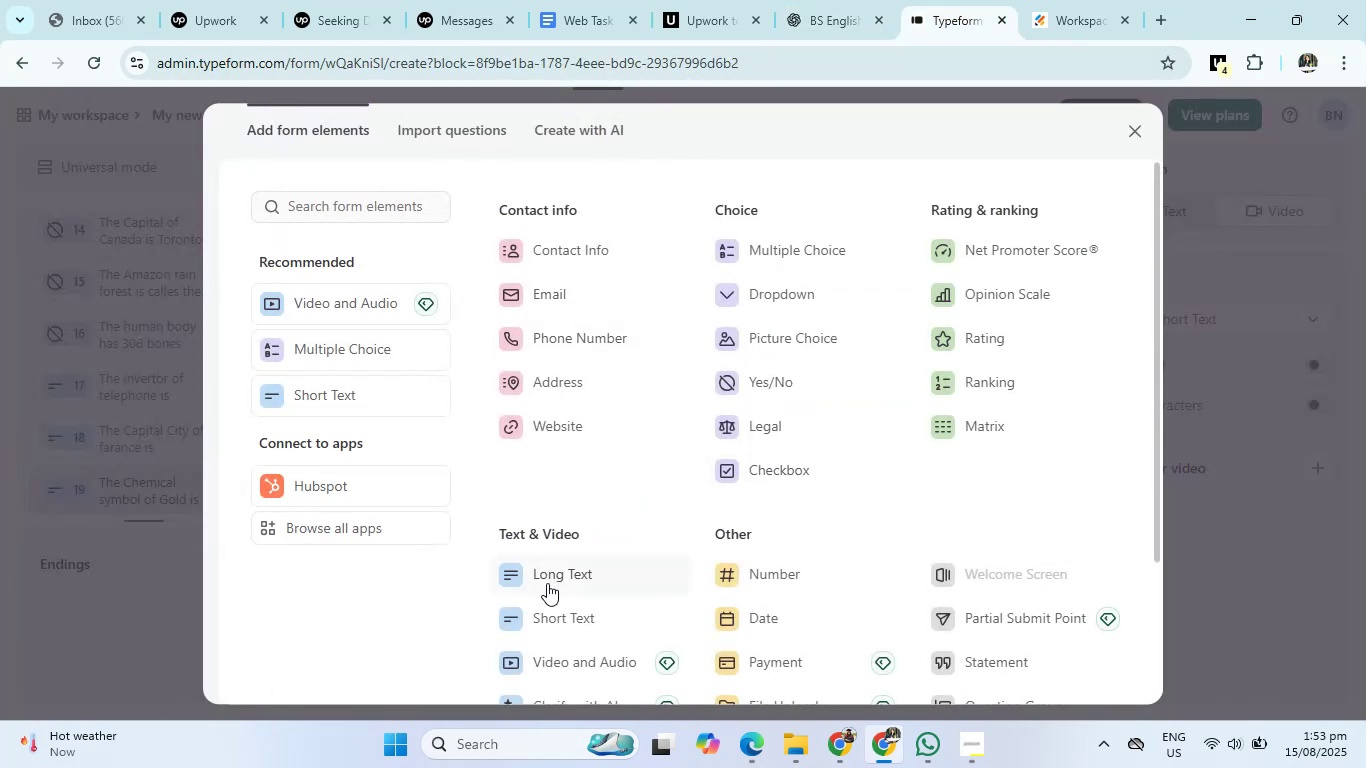 
left_click([545, 622])
 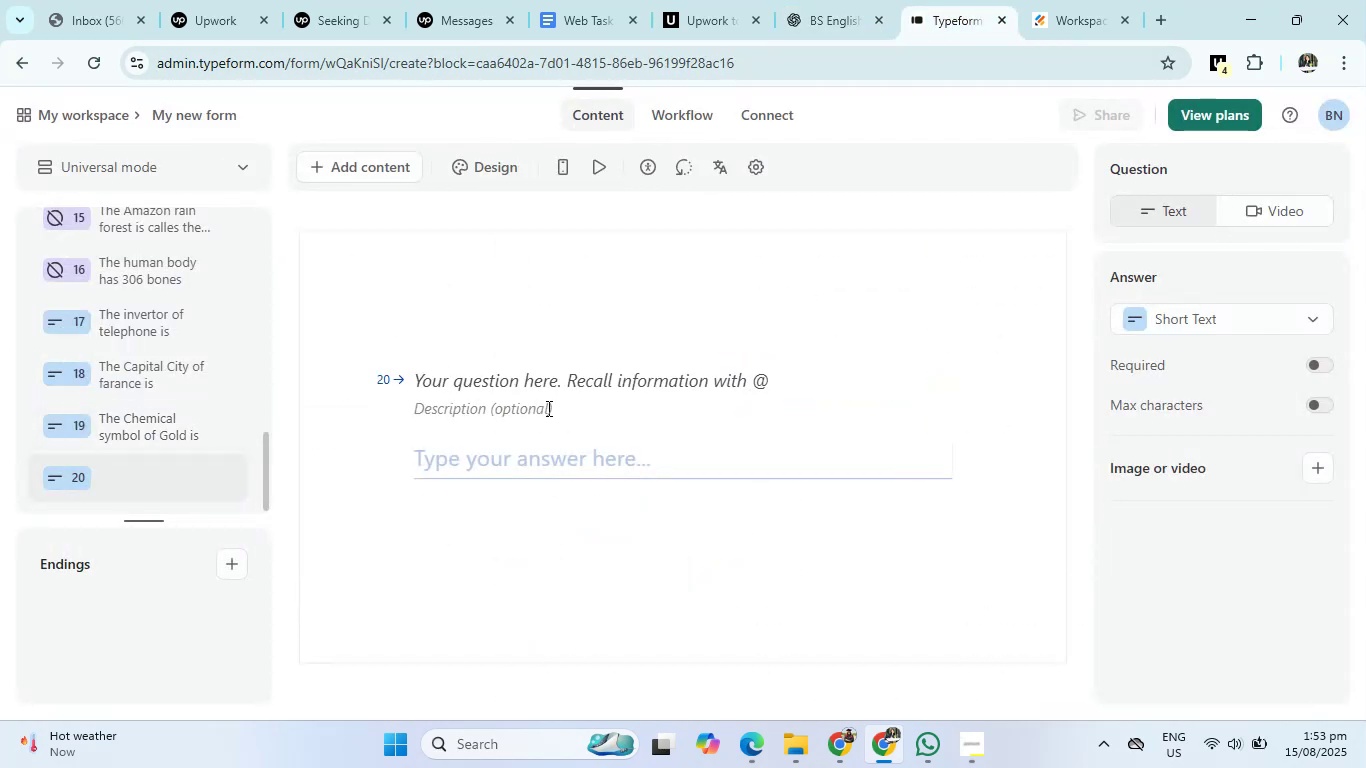 
left_click([551, 375])
 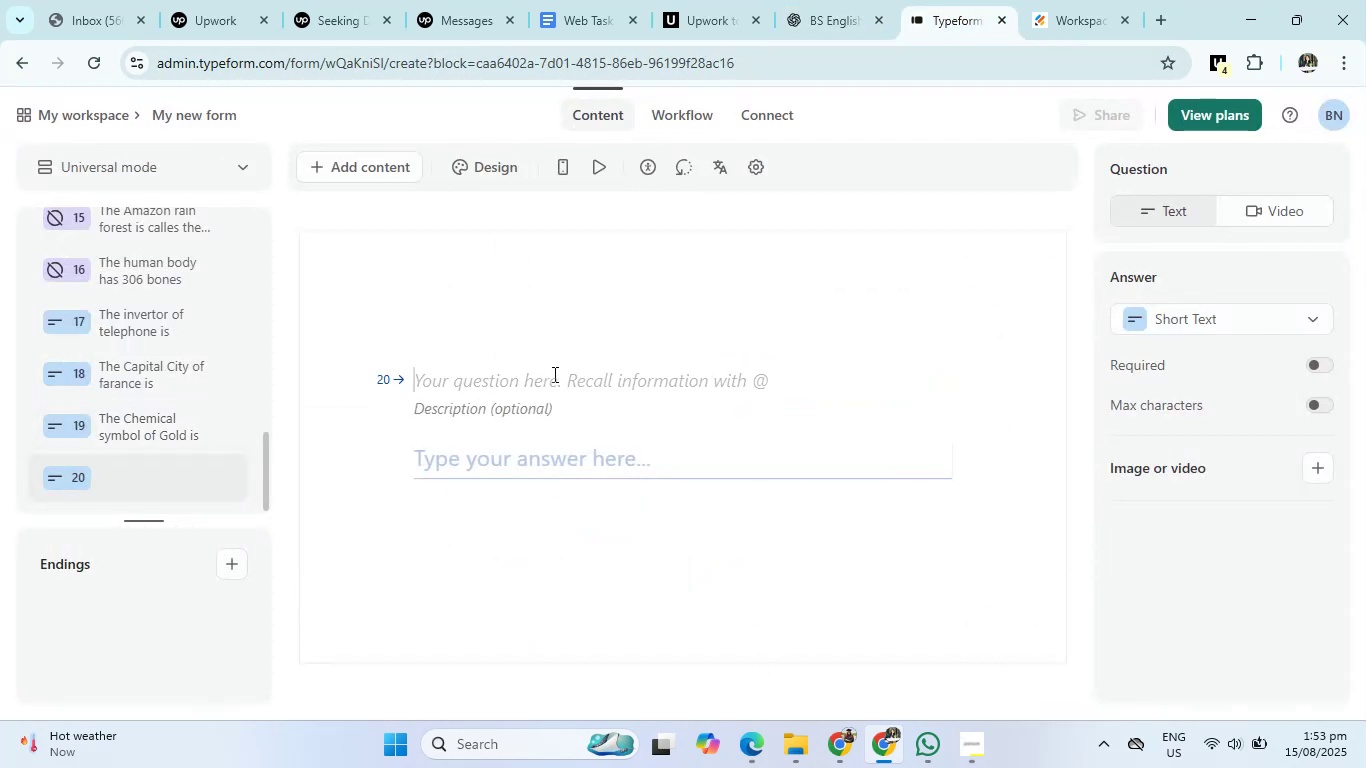 
type(The Largest Mamale)
key(Backspace)
key(Backspace)
key(Backspace)
type(ale in the world is )
 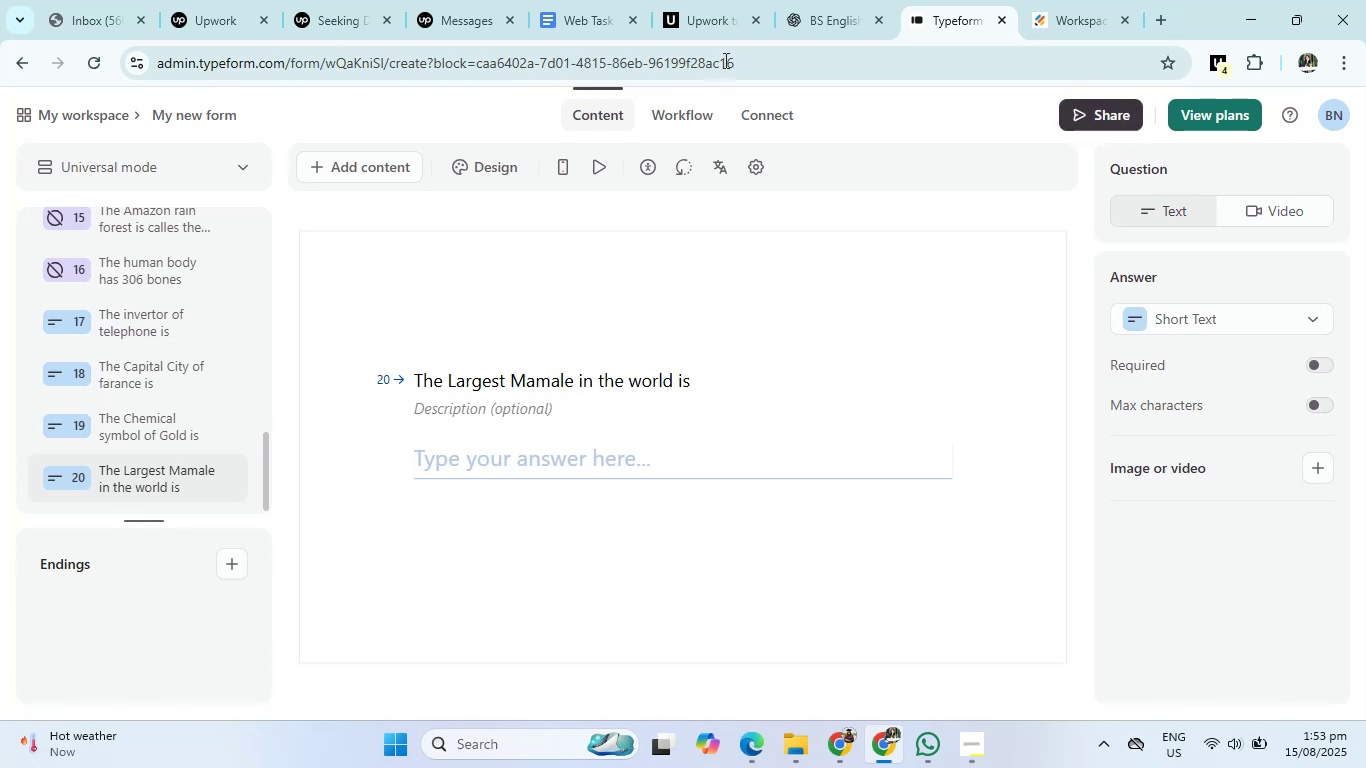 
left_click([871, 0])
 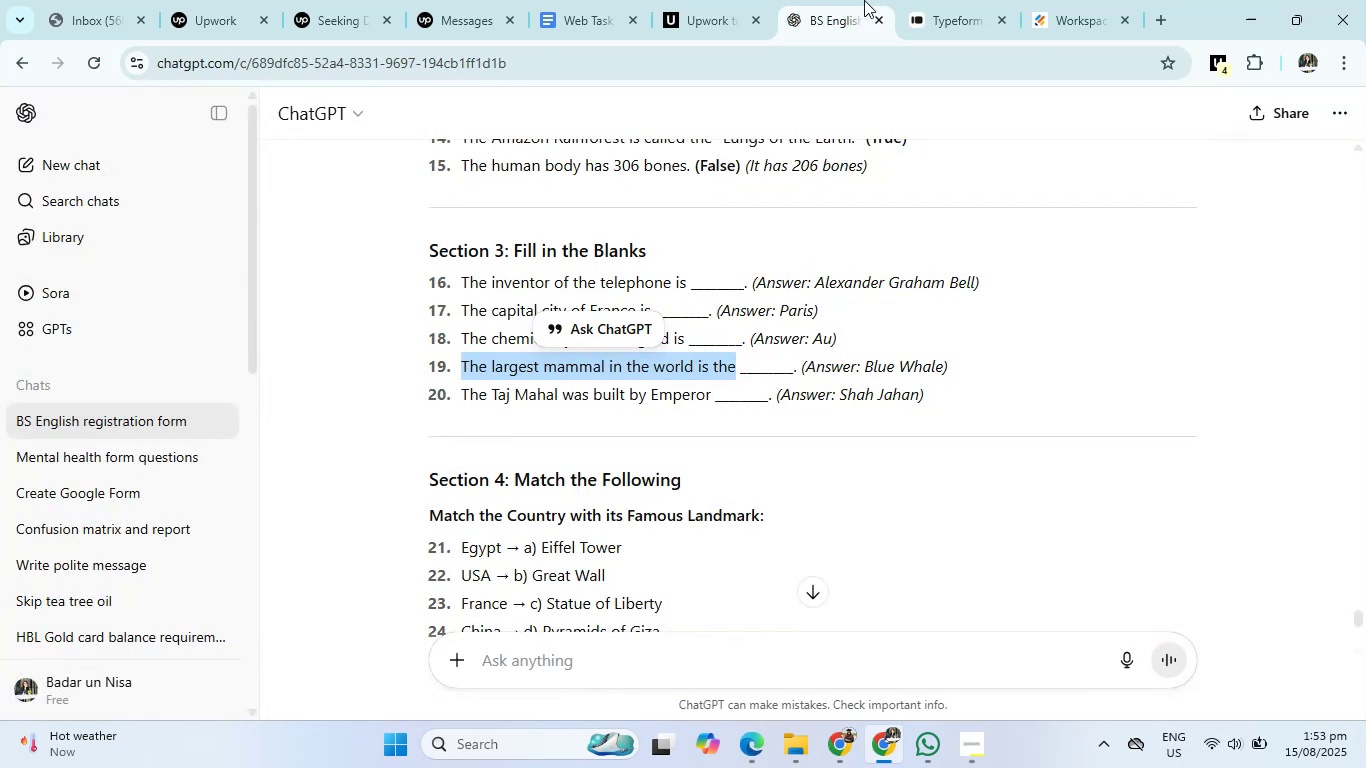 
left_click([957, 0])
 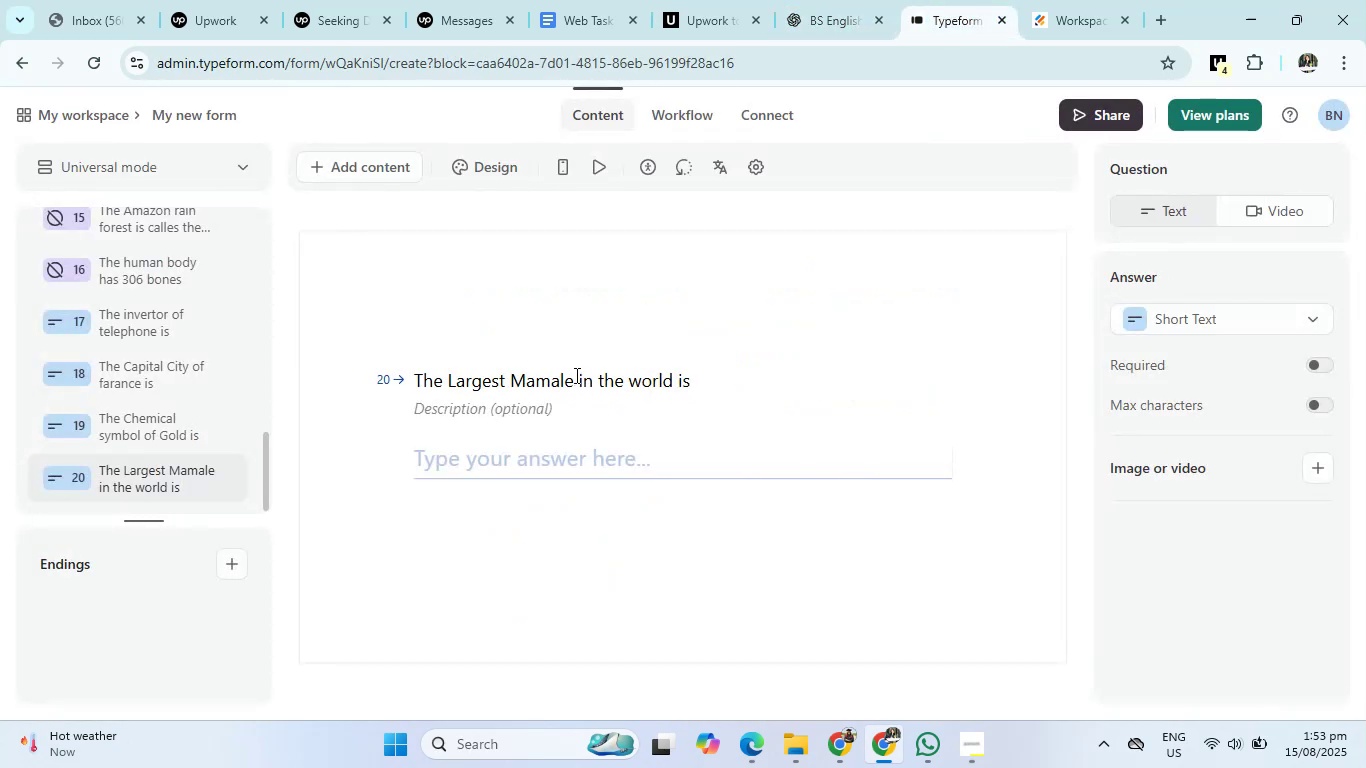 
left_click([572, 380])
 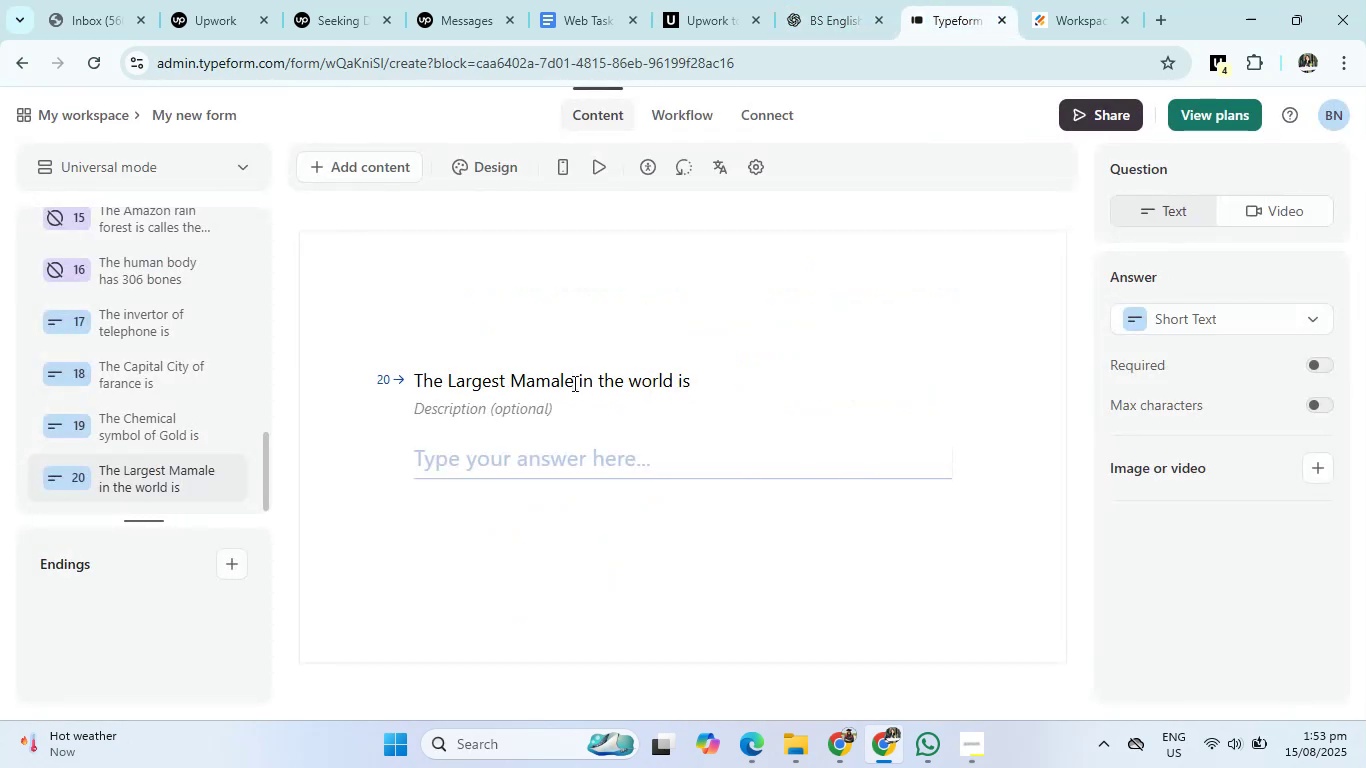 
key(Backspace)
key(Backspace)
key(Backspace)
type(mal)
 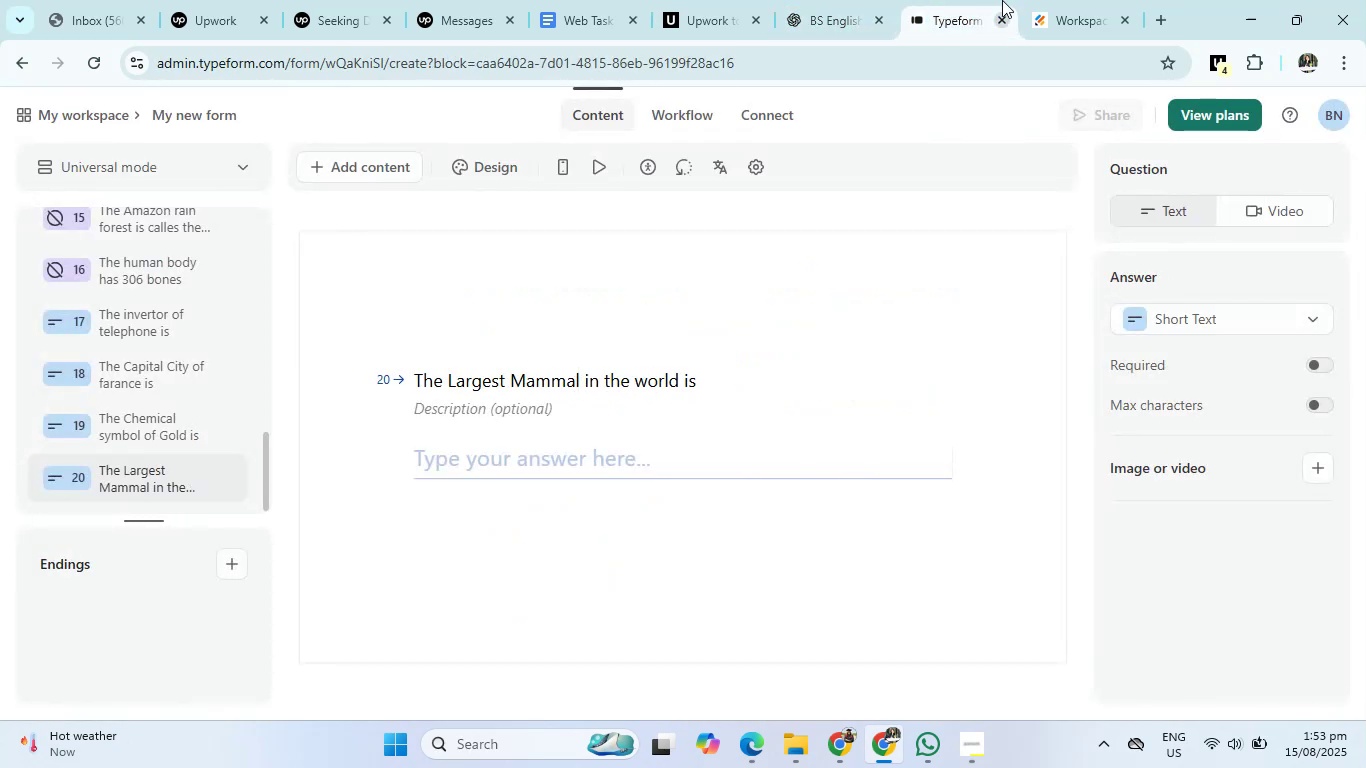 
left_click([833, 0])
 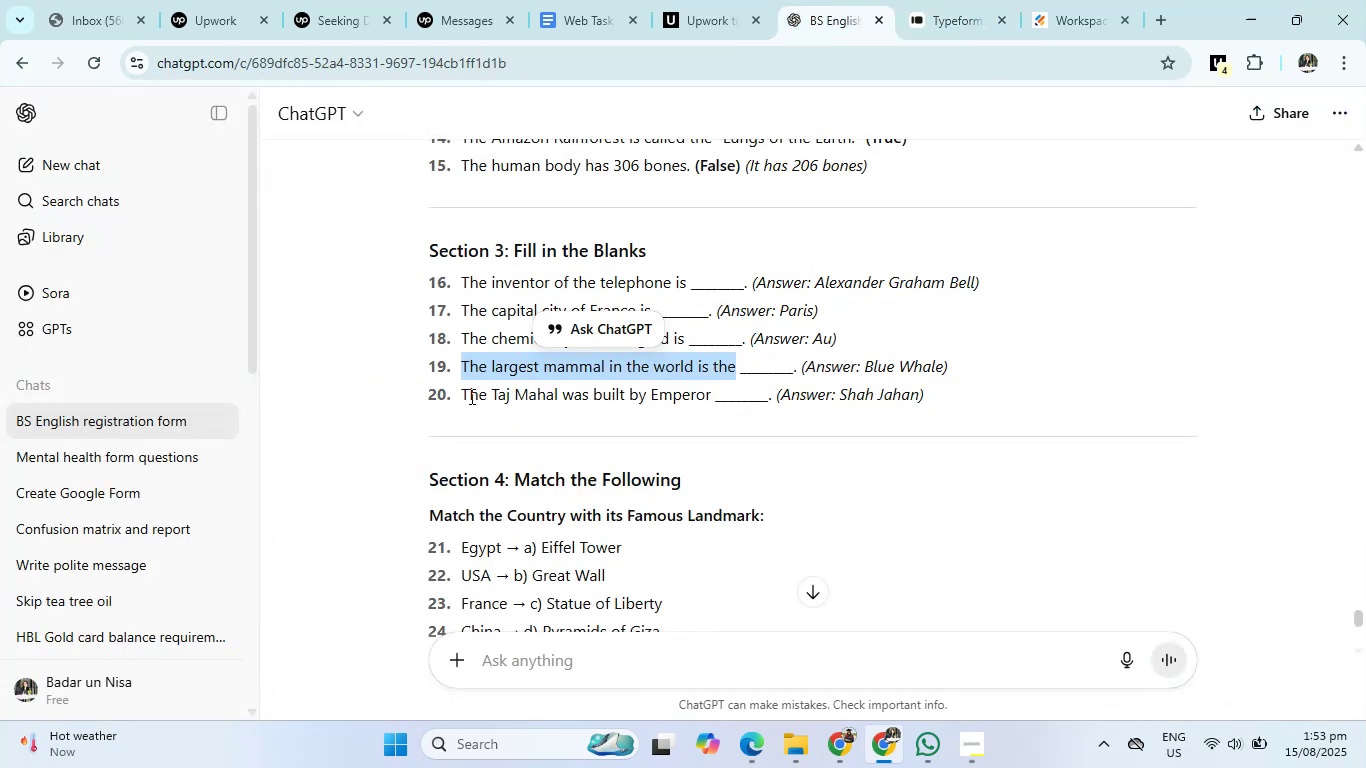 
left_click_drag(start_coordinate=[454, 398], to_coordinate=[714, 391])
 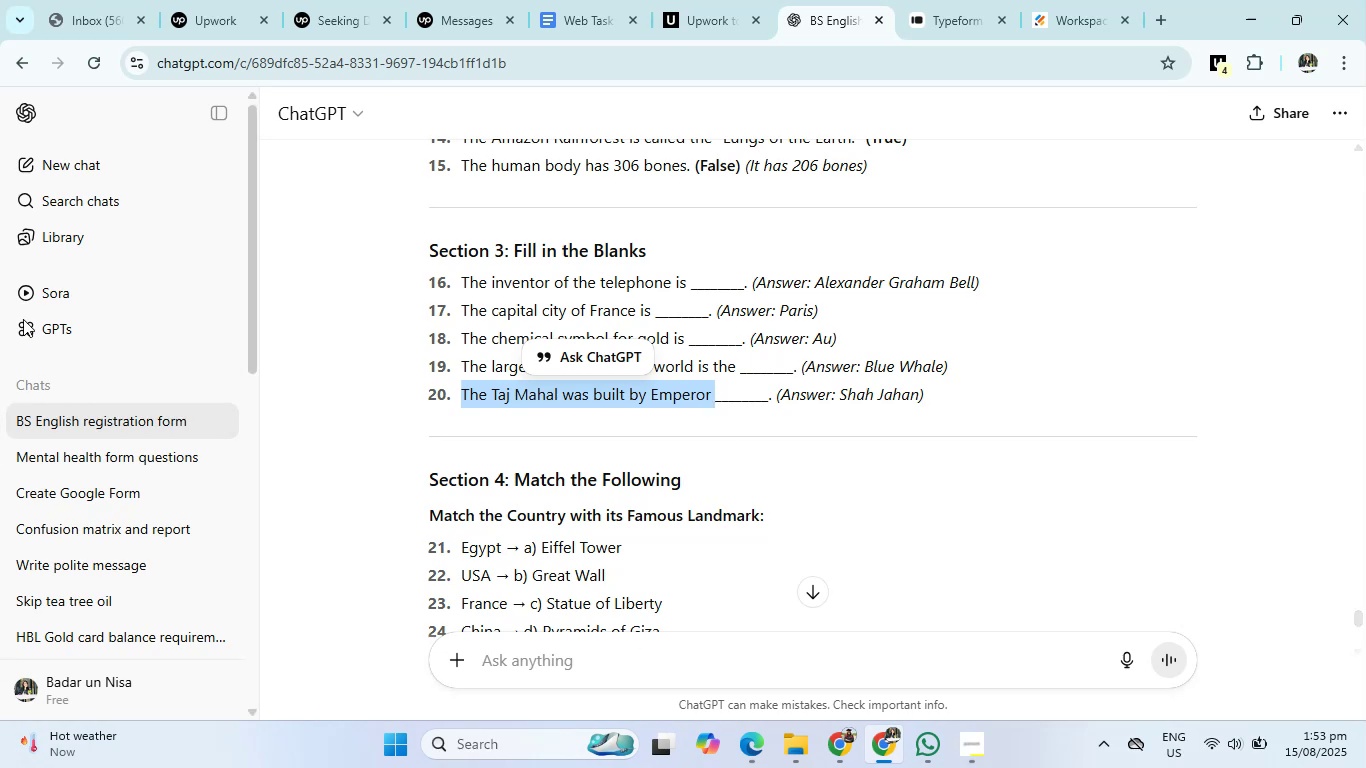 
left_click([945, 0])
 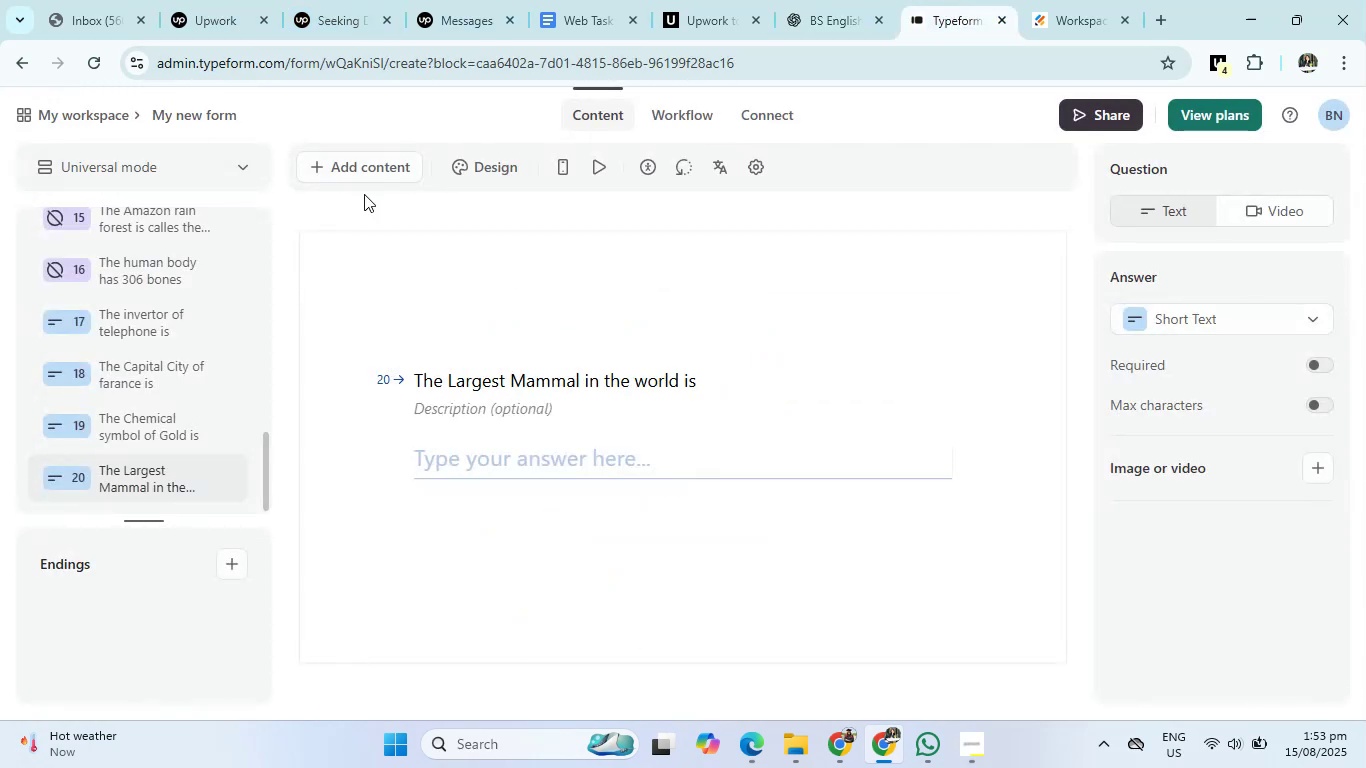 
left_click([406, 157])
 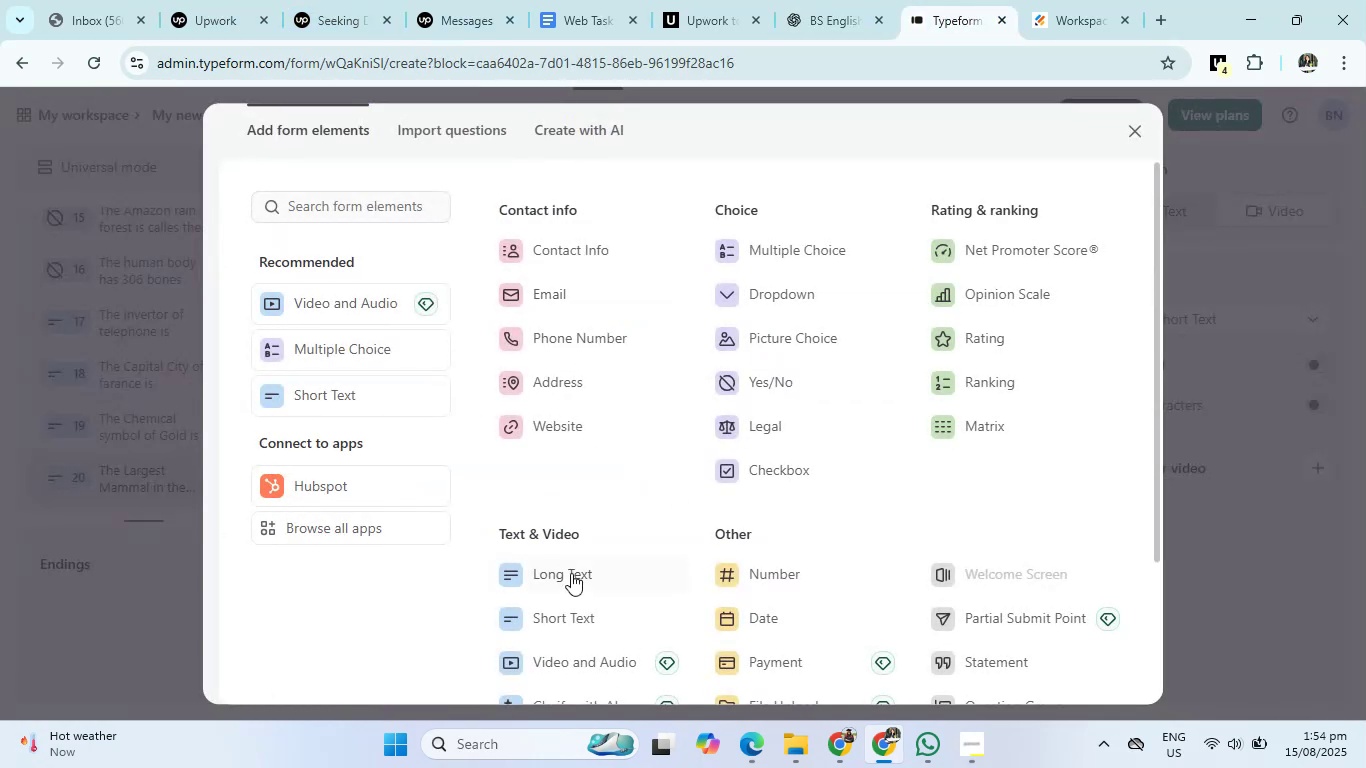 
left_click([572, 584])
 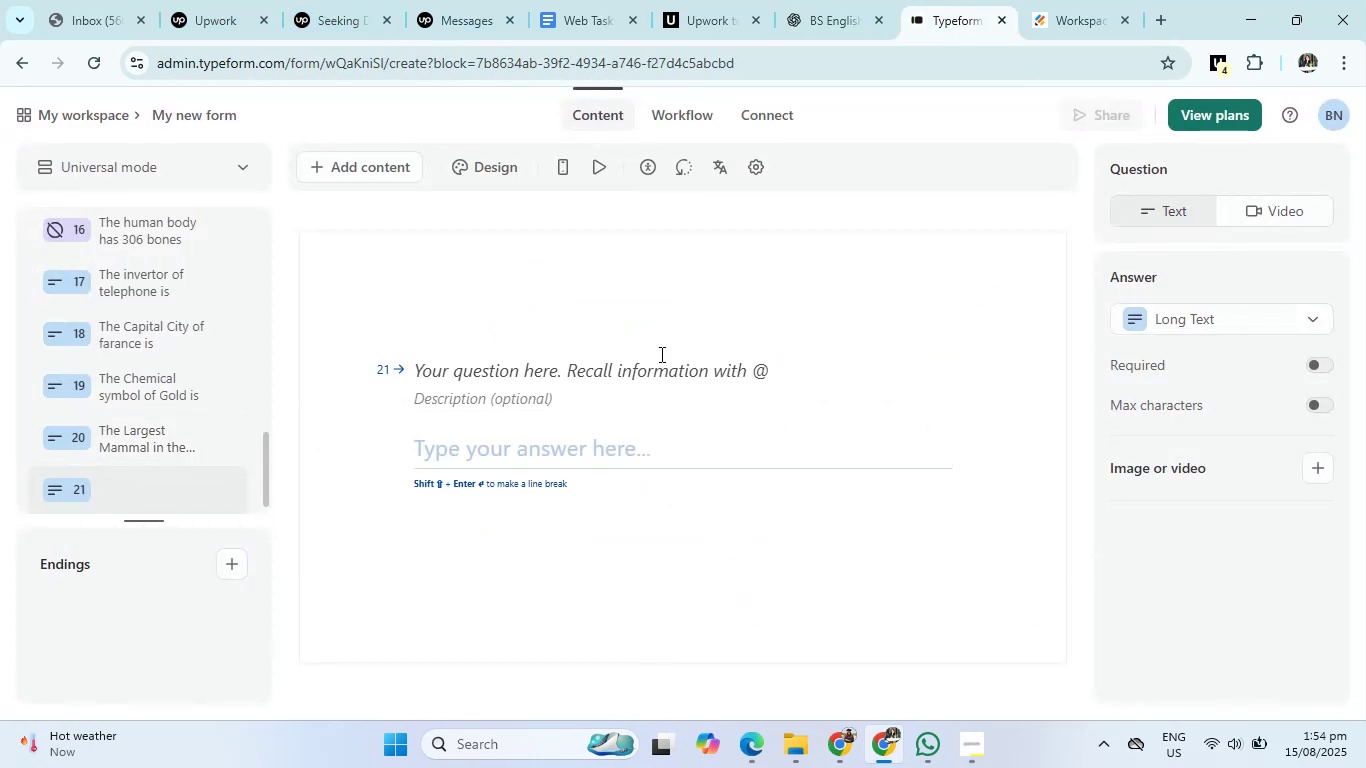 
left_click([590, 379])
 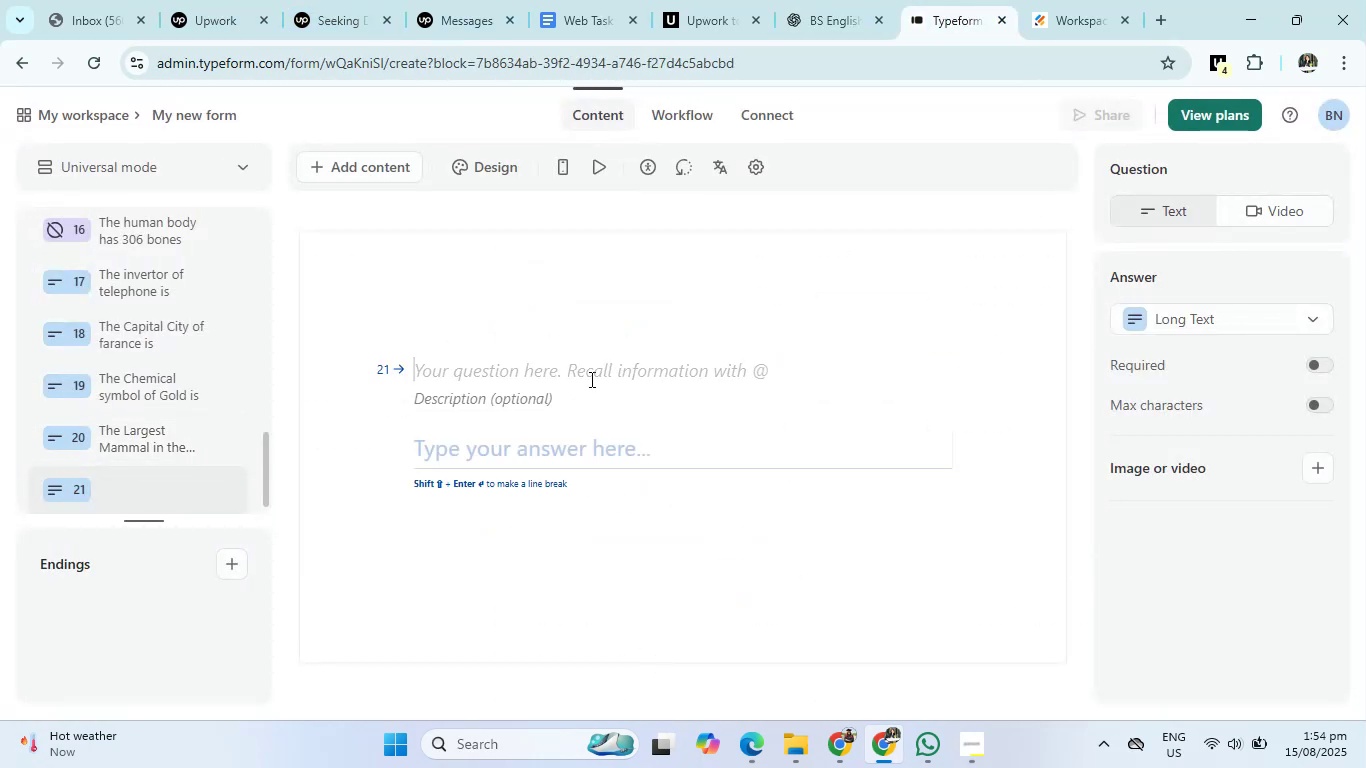 
type(The Taj Mahal was built by )
 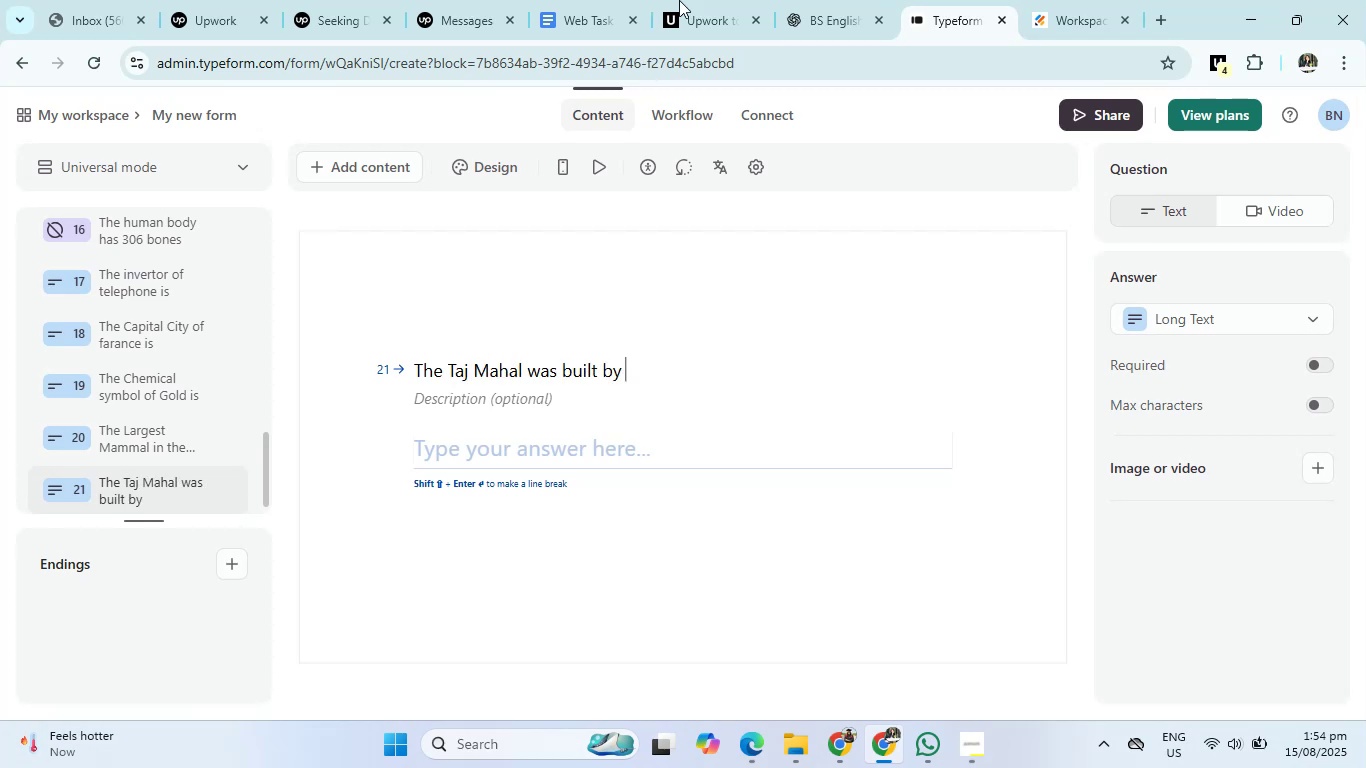 
left_click([817, 0])
 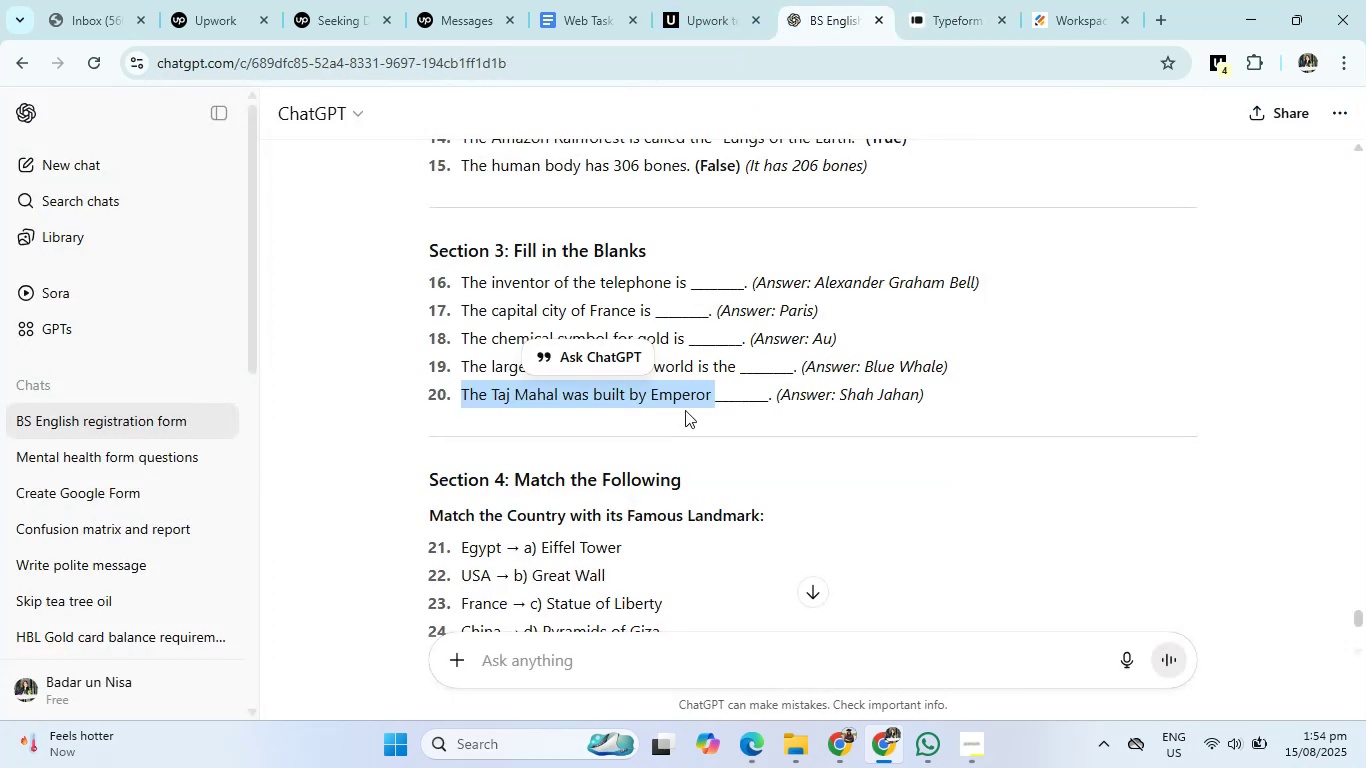 
left_click([691, 387])
 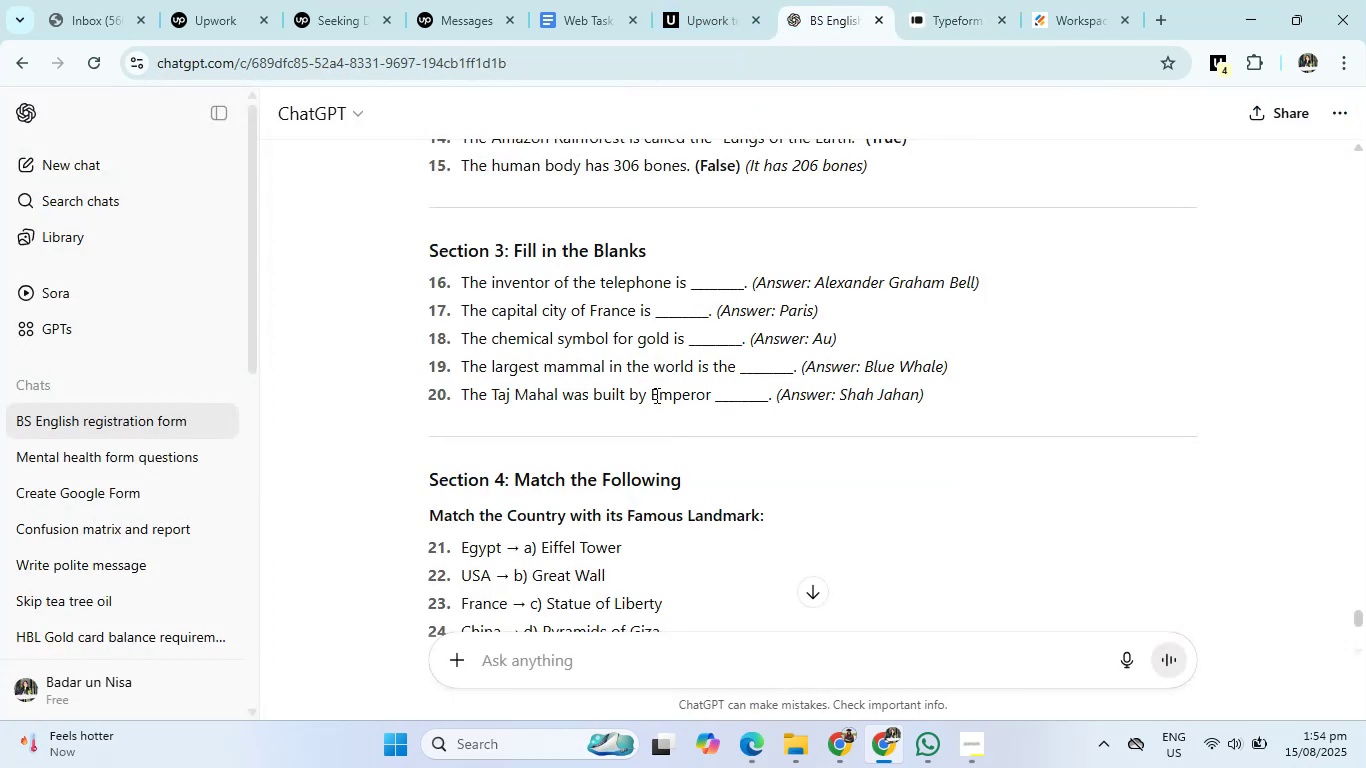 
left_click_drag(start_coordinate=[650, 395], to_coordinate=[713, 399])
 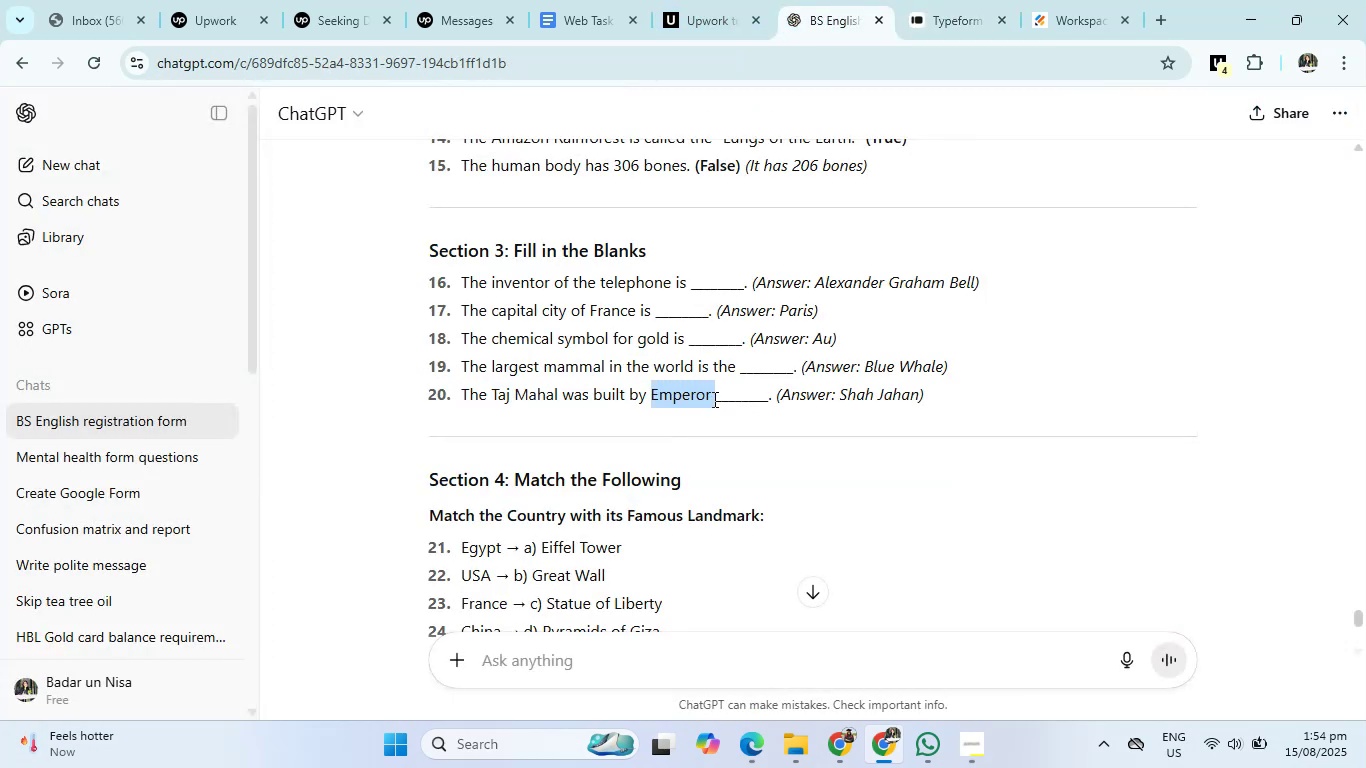 
hold_key(key=ControlLeft, duration=0.51)
 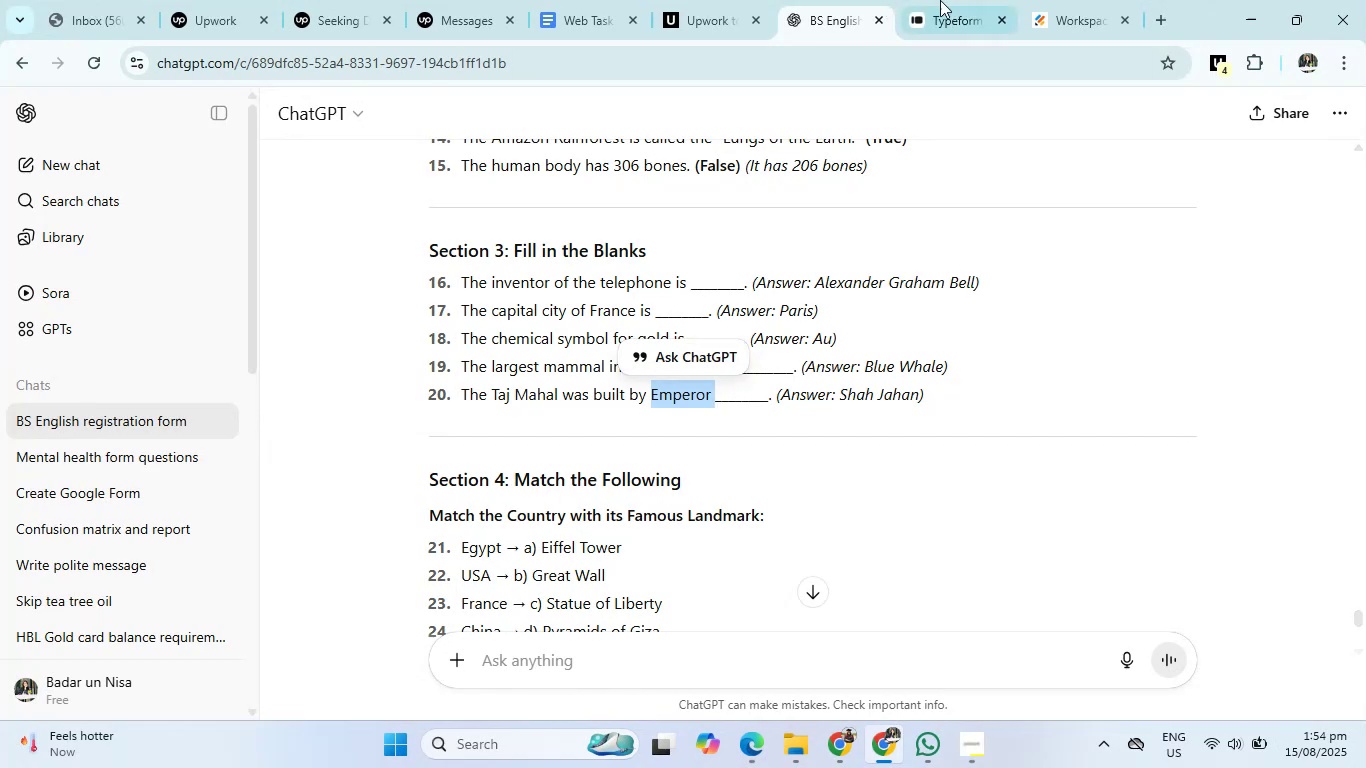 
left_click([943, 0])
 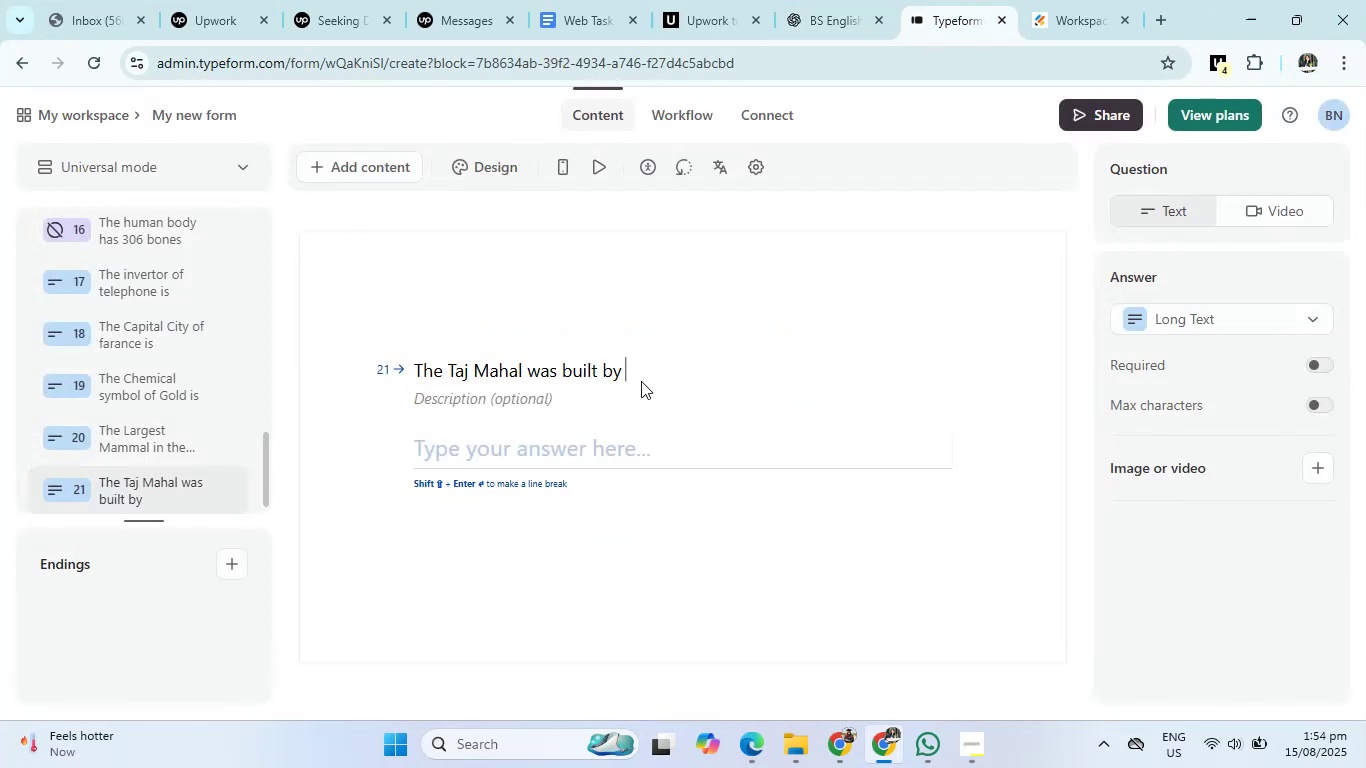 
left_click([634, 377])
 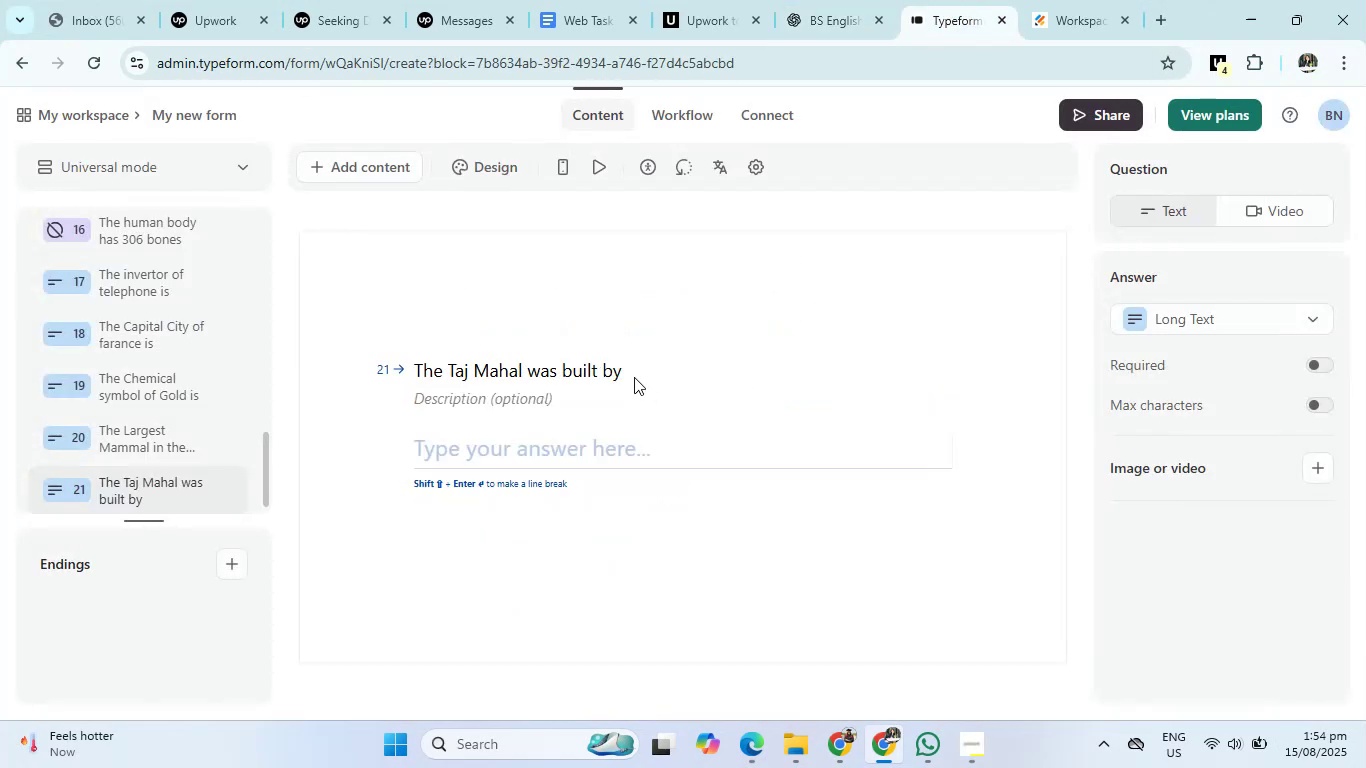 
key(Control+V)
 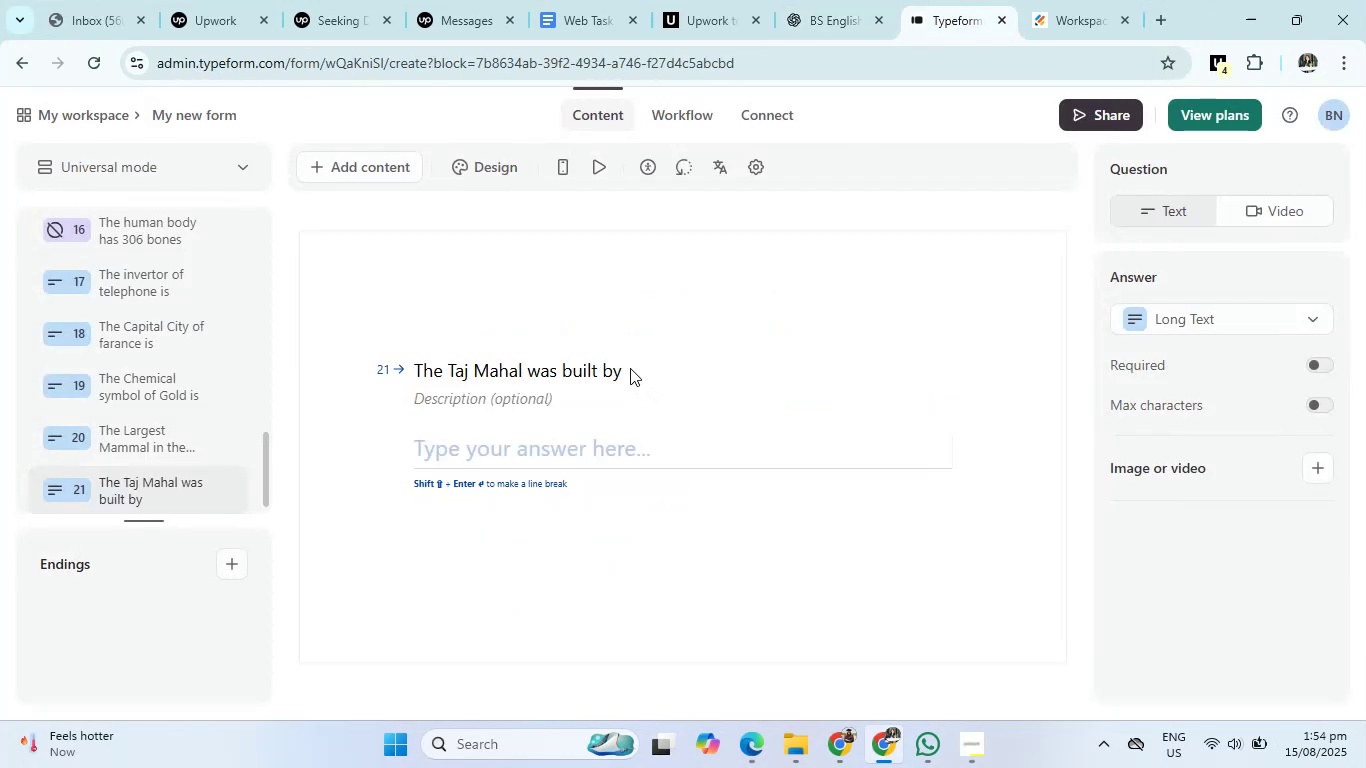 
left_click([627, 366])
 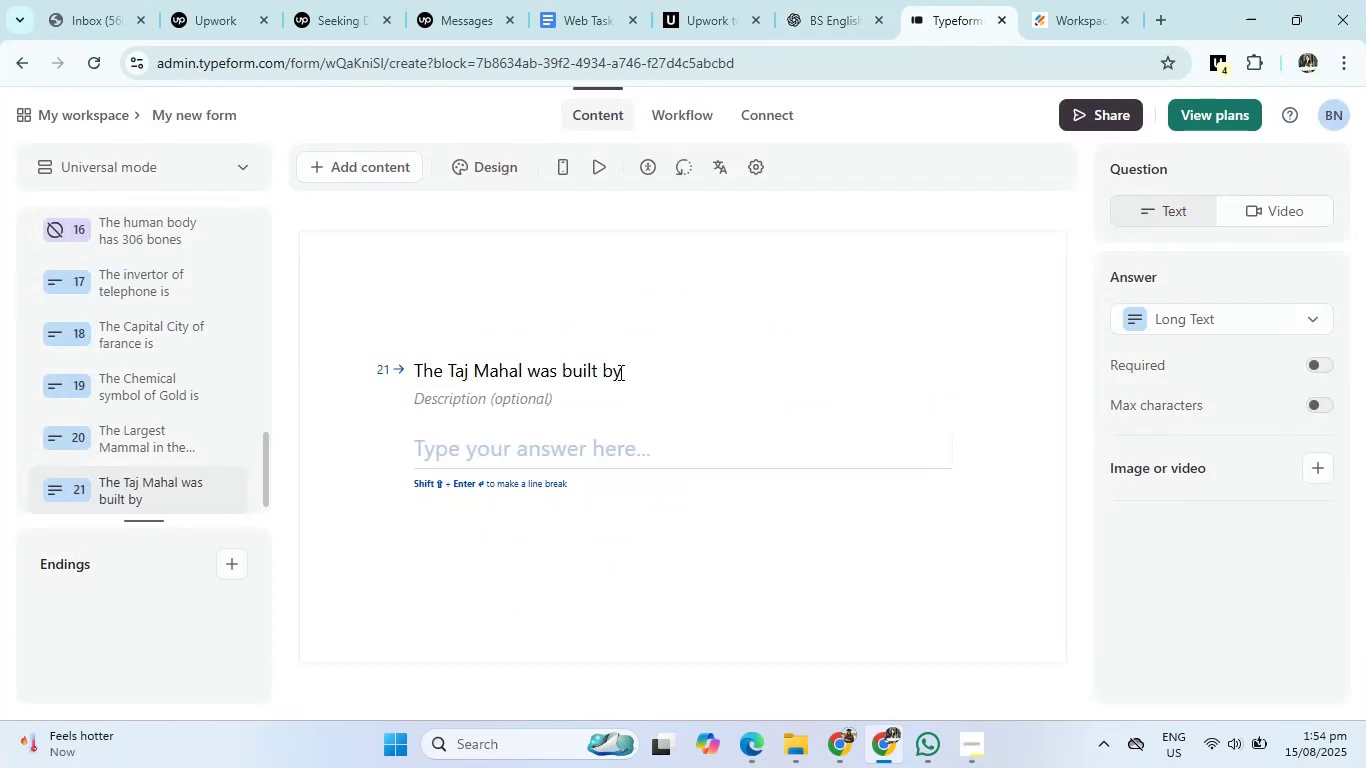 
left_click([619, 372])
 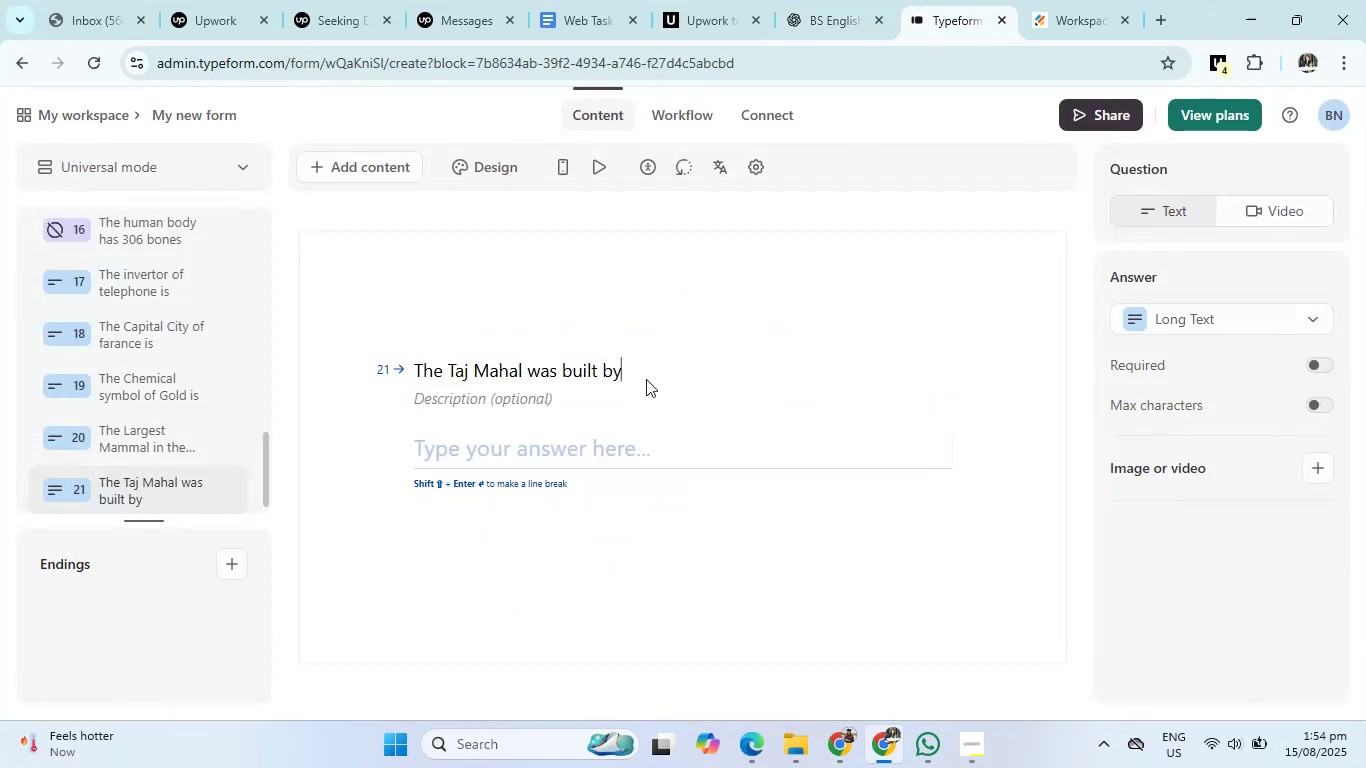 
key(Space)
 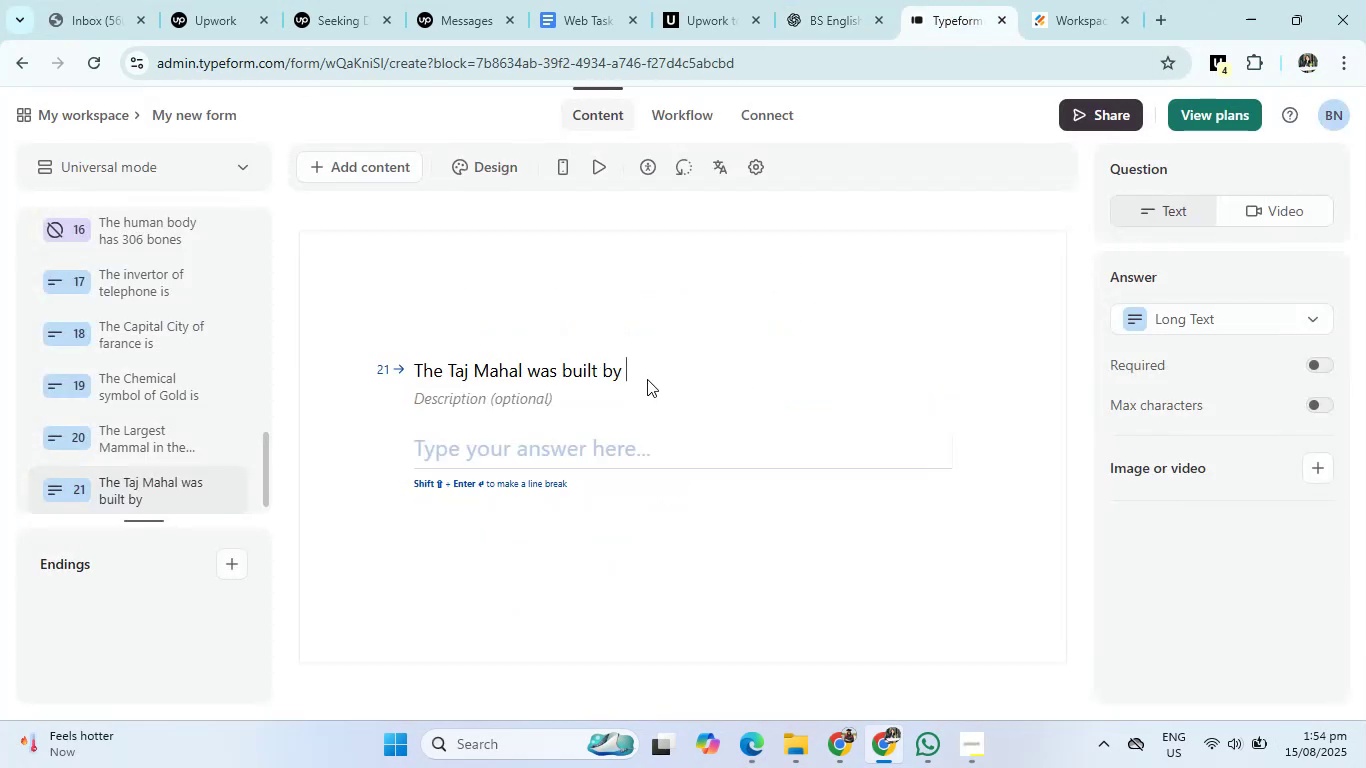 
key(Control+V)
 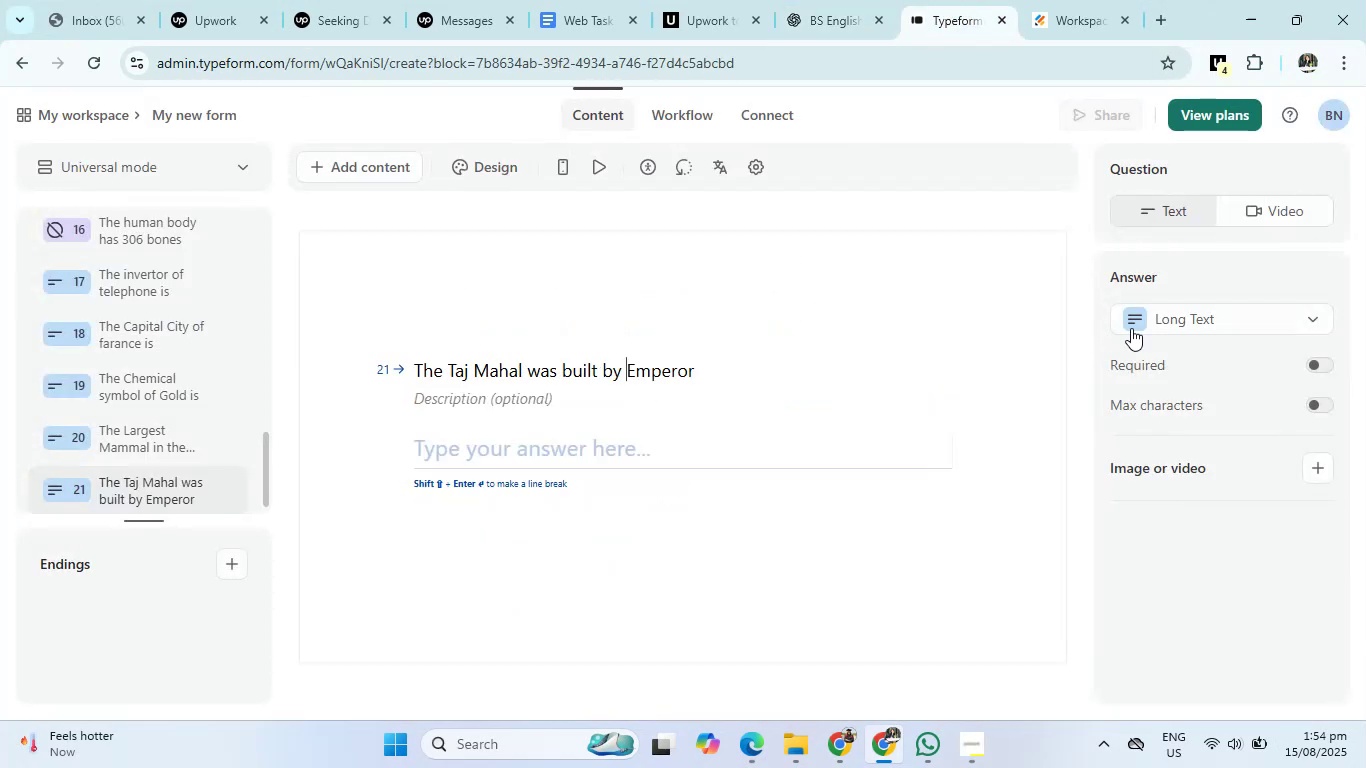 
left_click([1181, 319])
 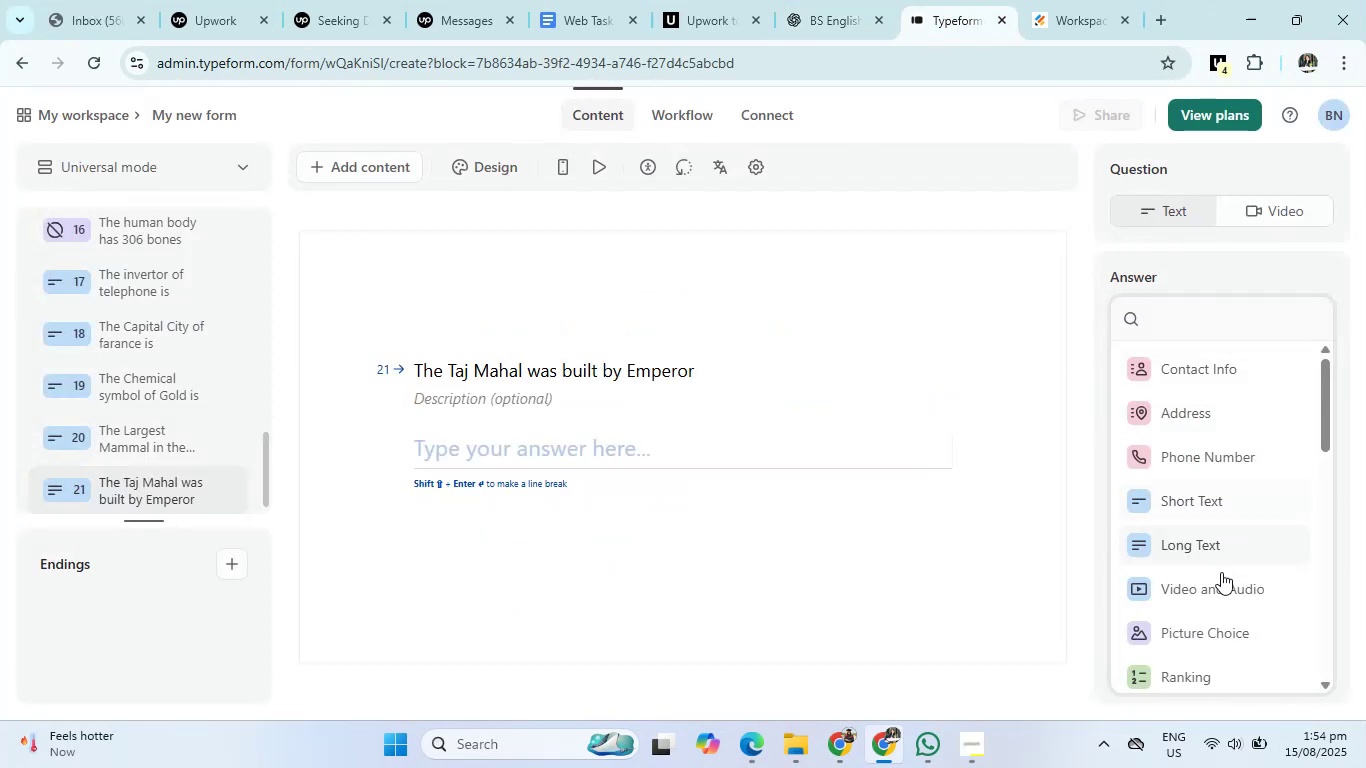 
left_click([1220, 494])
 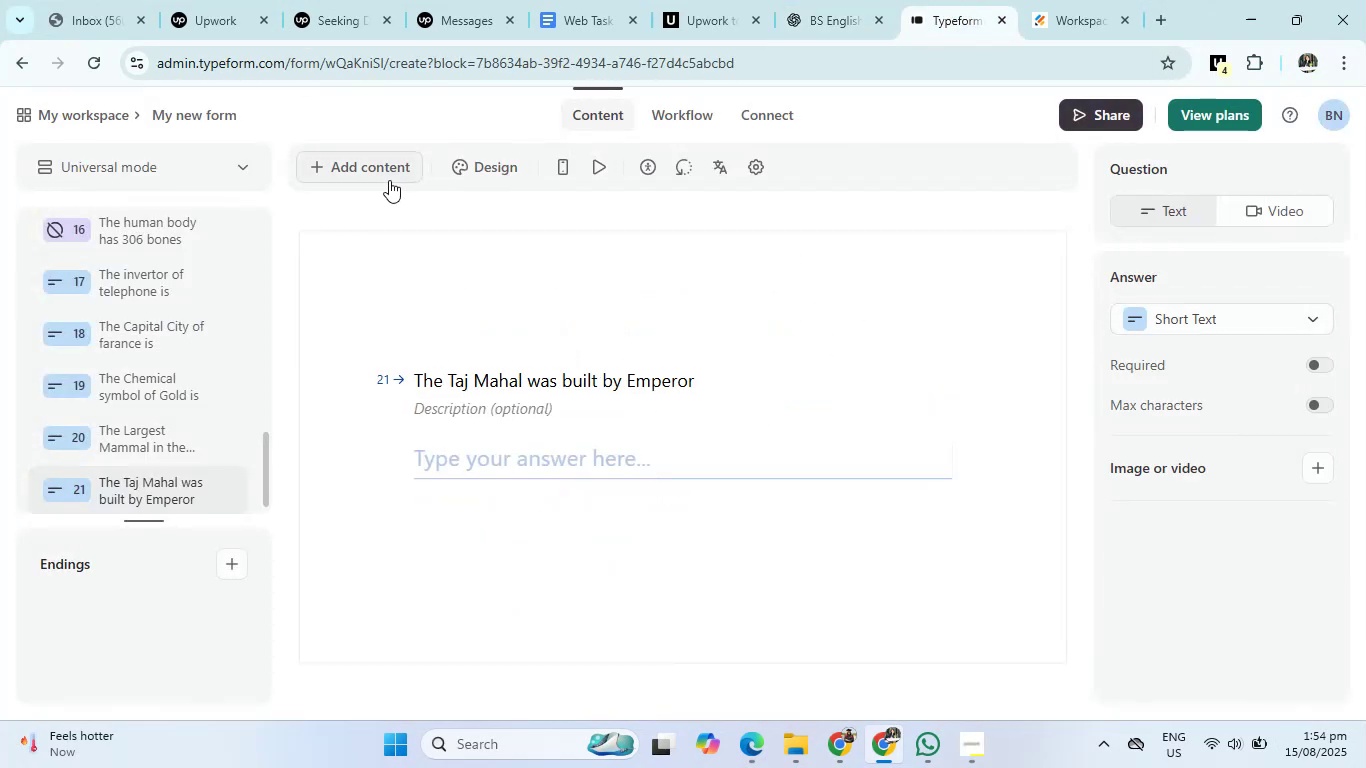 
left_click([389, 179])
 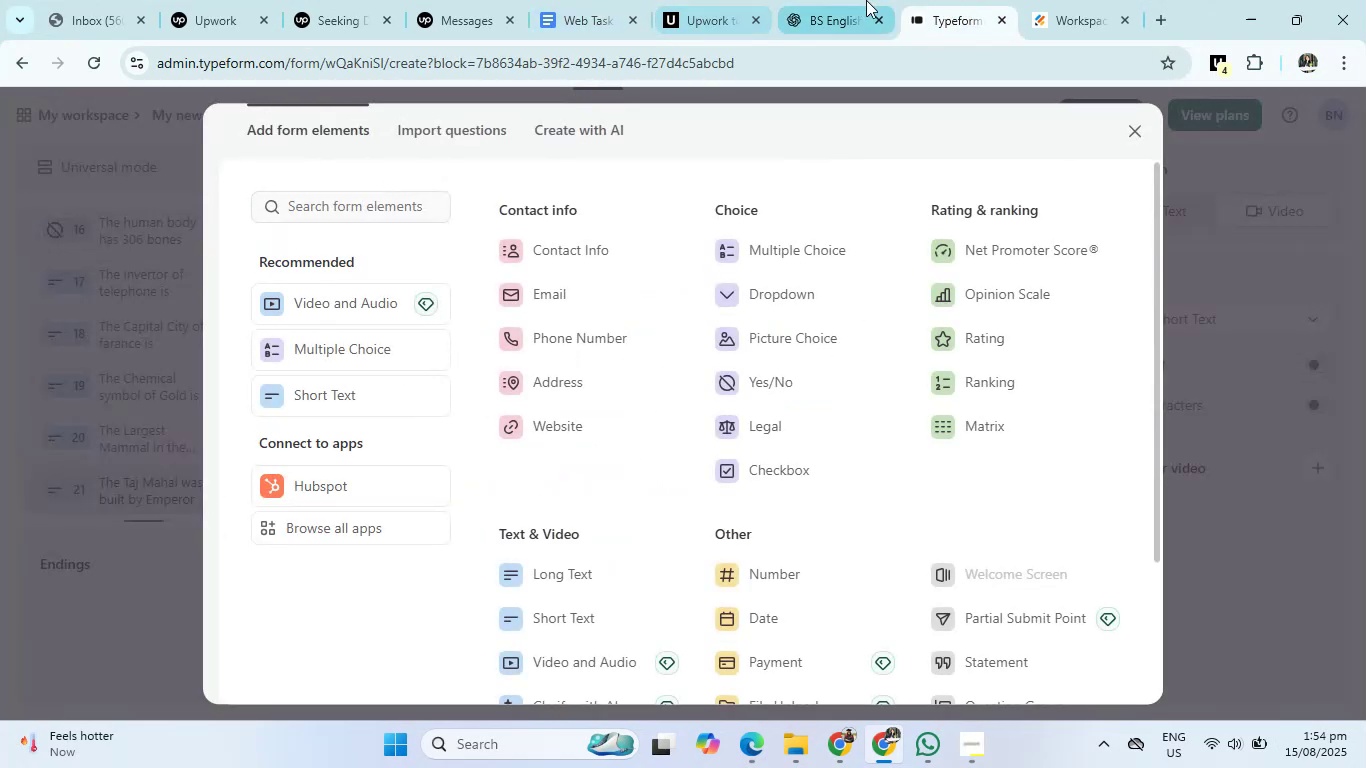 
left_click([832, 0])
 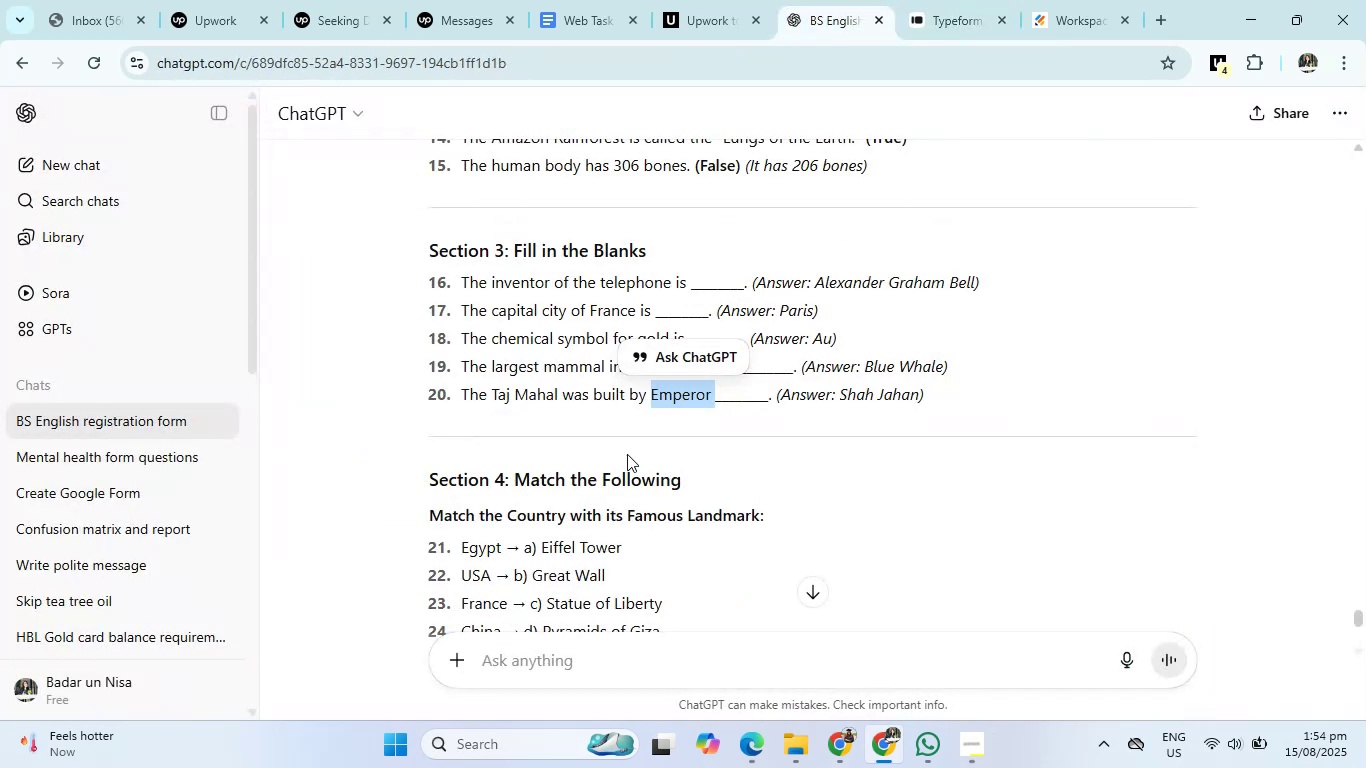 
scroll: coordinate [571, 502], scroll_direction: down, amount: 2.0
 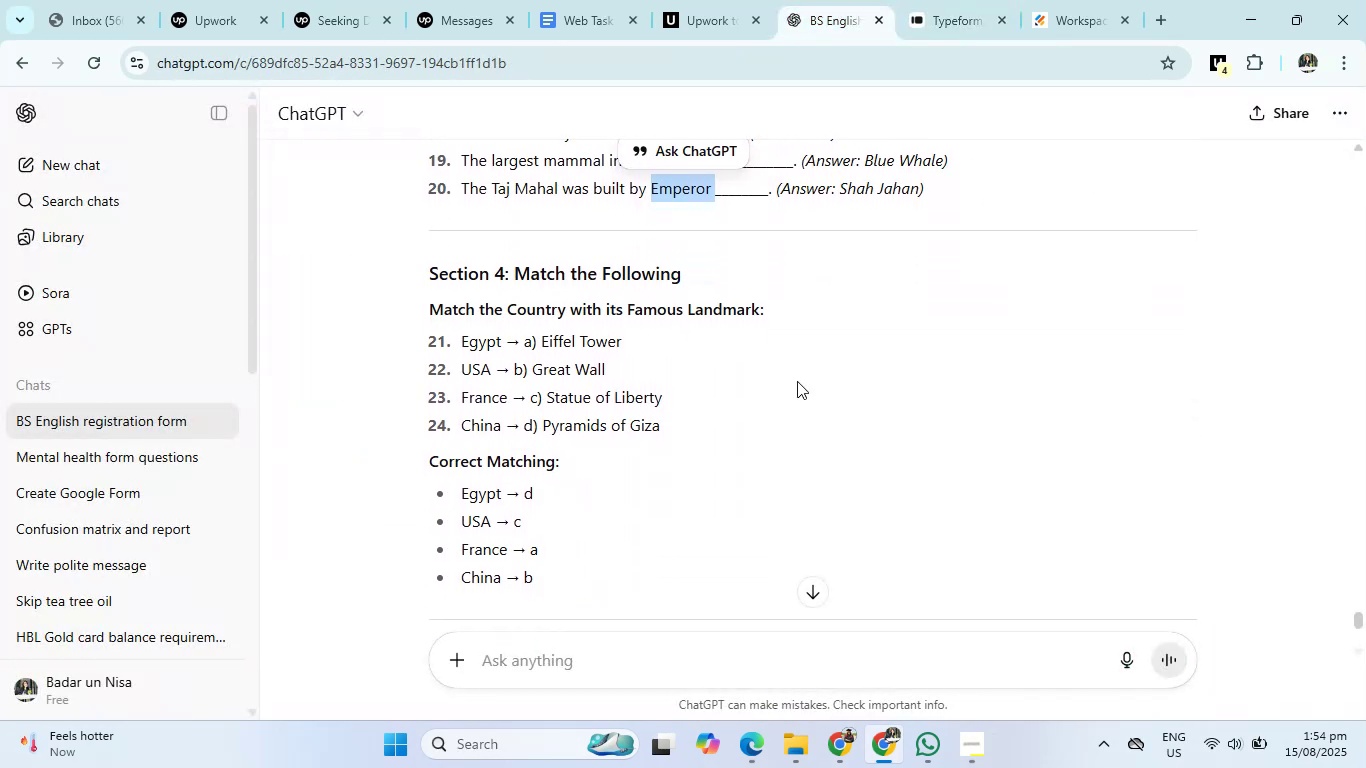 
wait(13.3)
 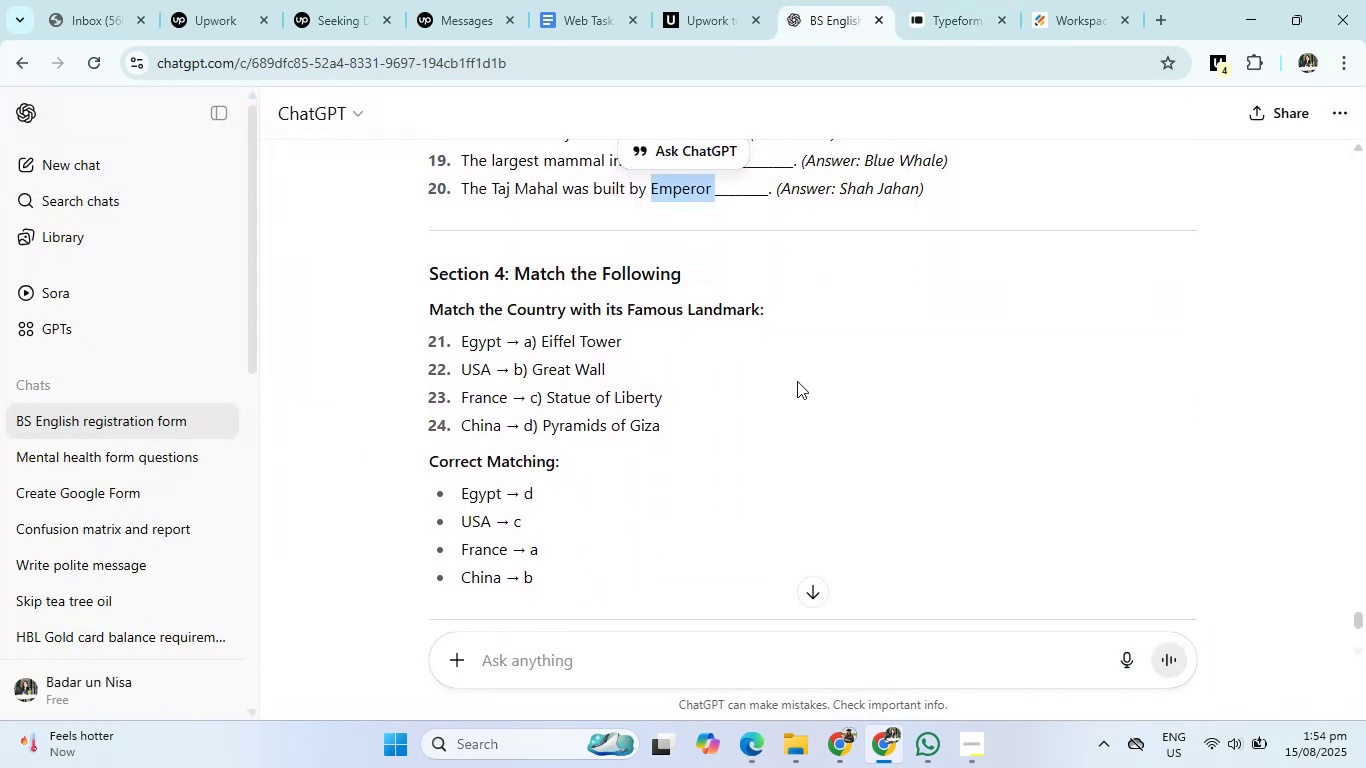 
left_click([933, 31])
 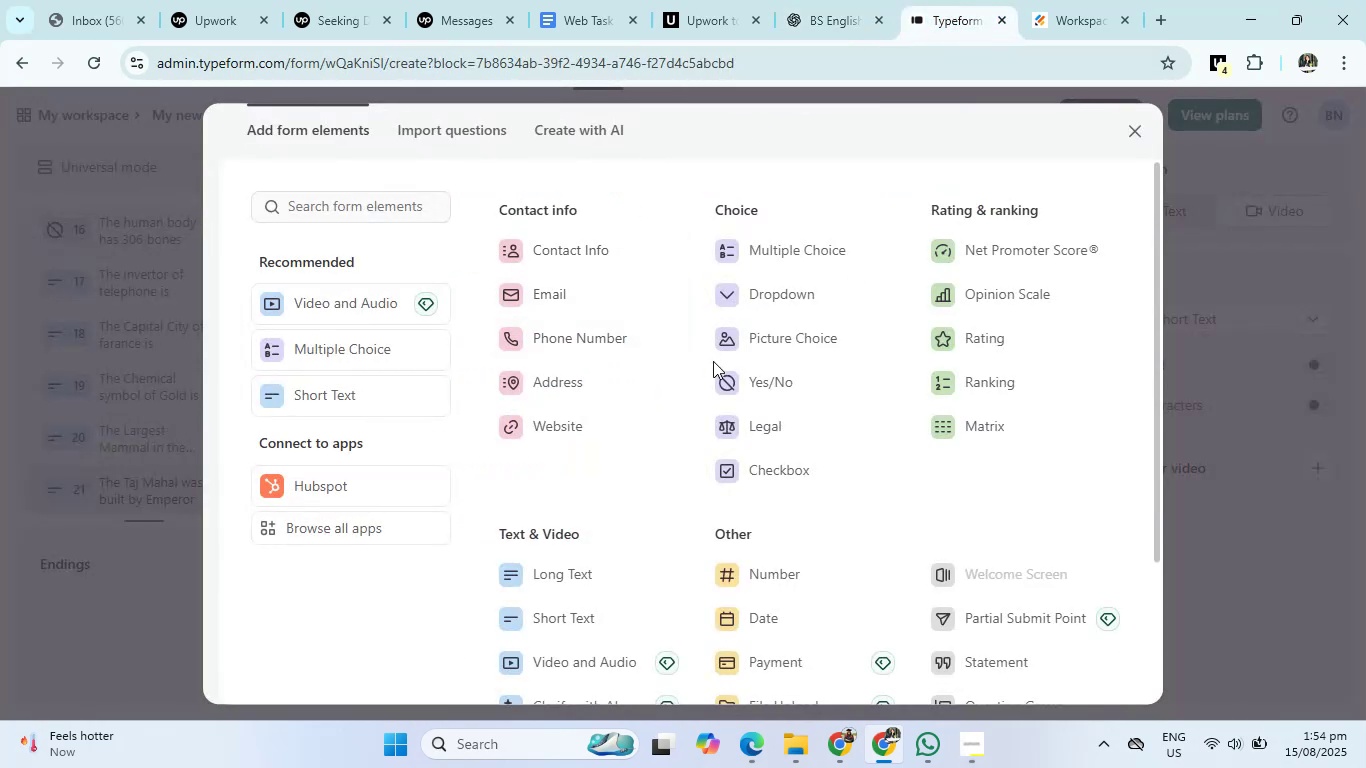 
left_click([723, 368])
 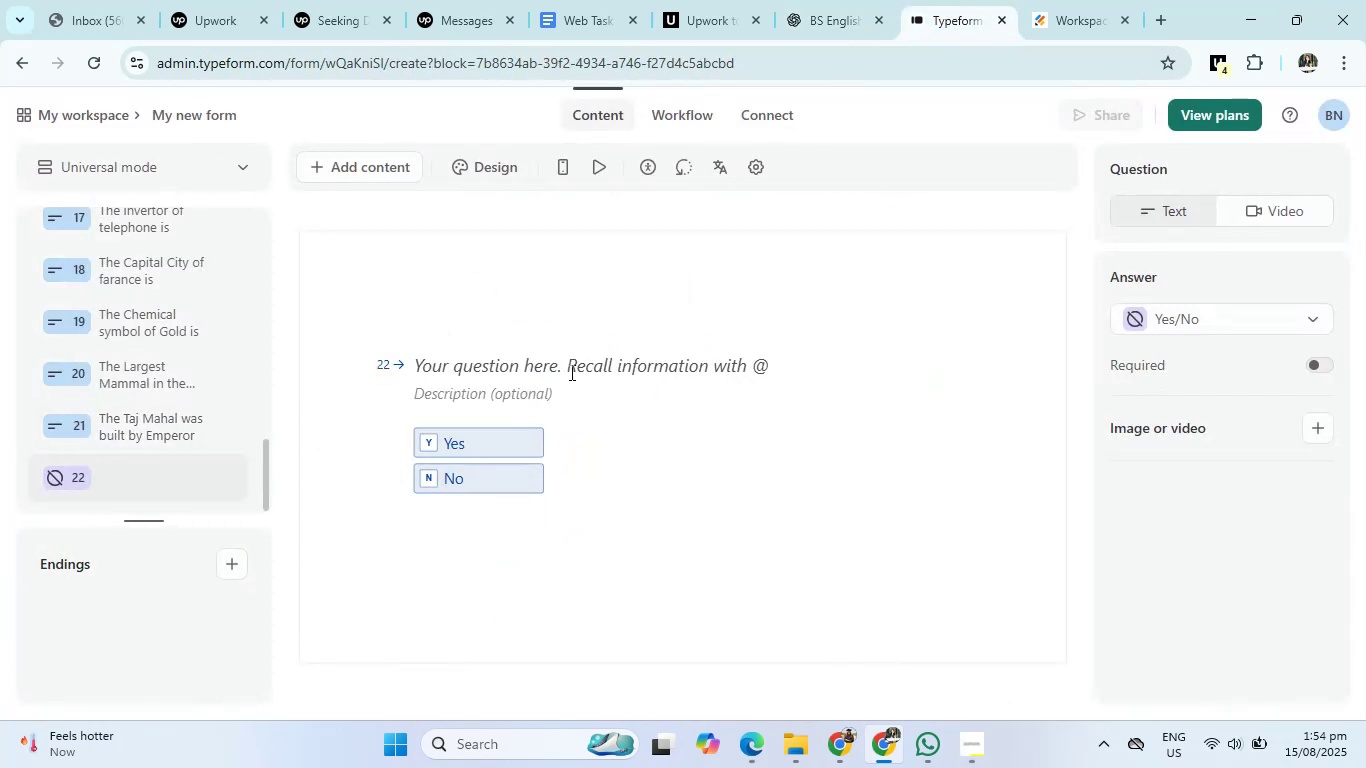 
left_click([570, 372])
 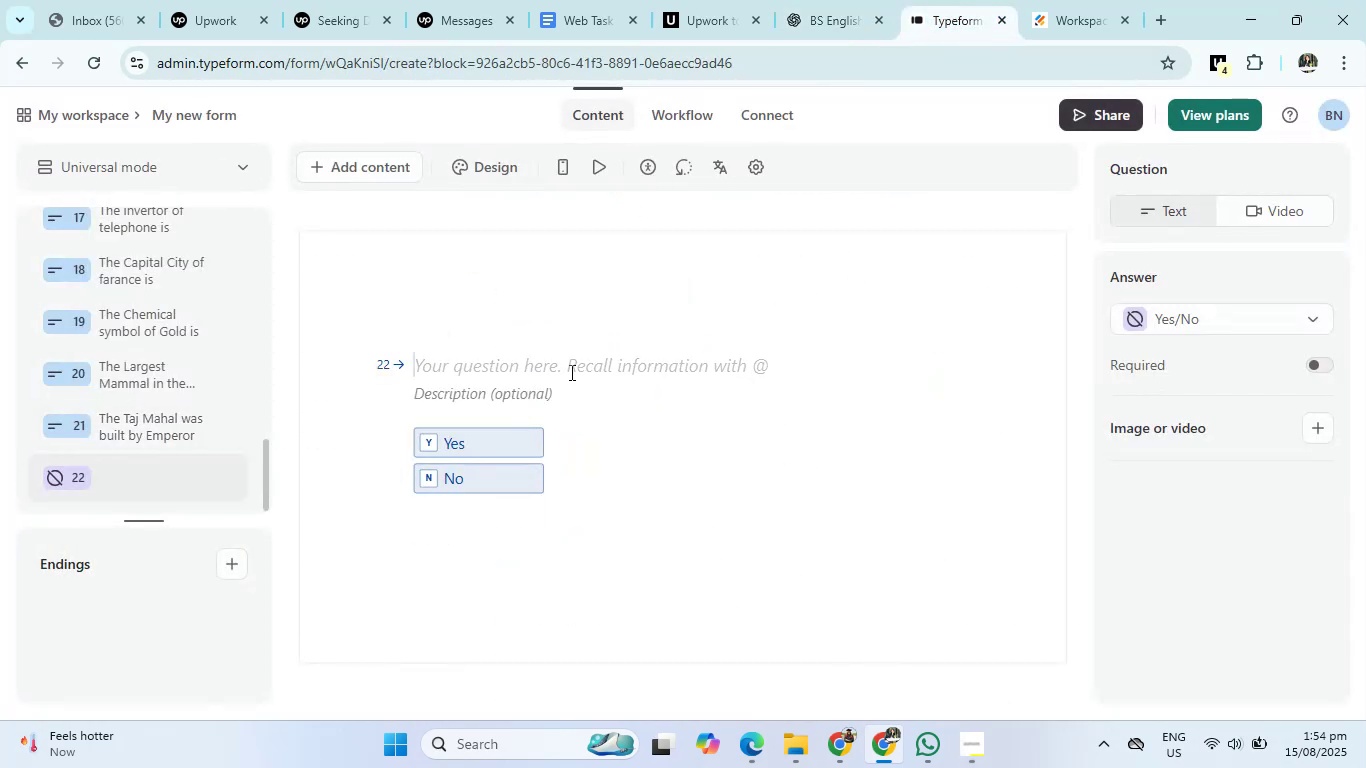 
type(/eygept)
 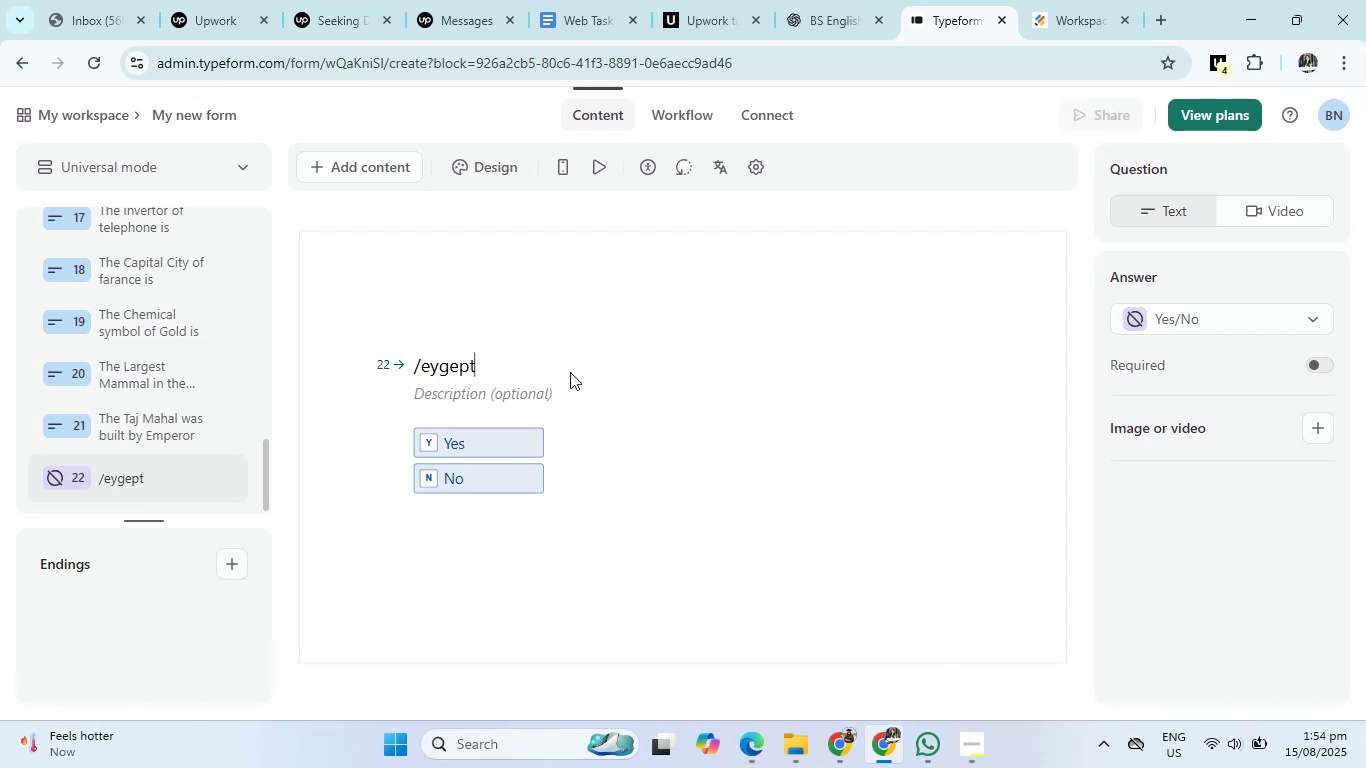 
hold_key(key=Backspace, duration=0.84)
 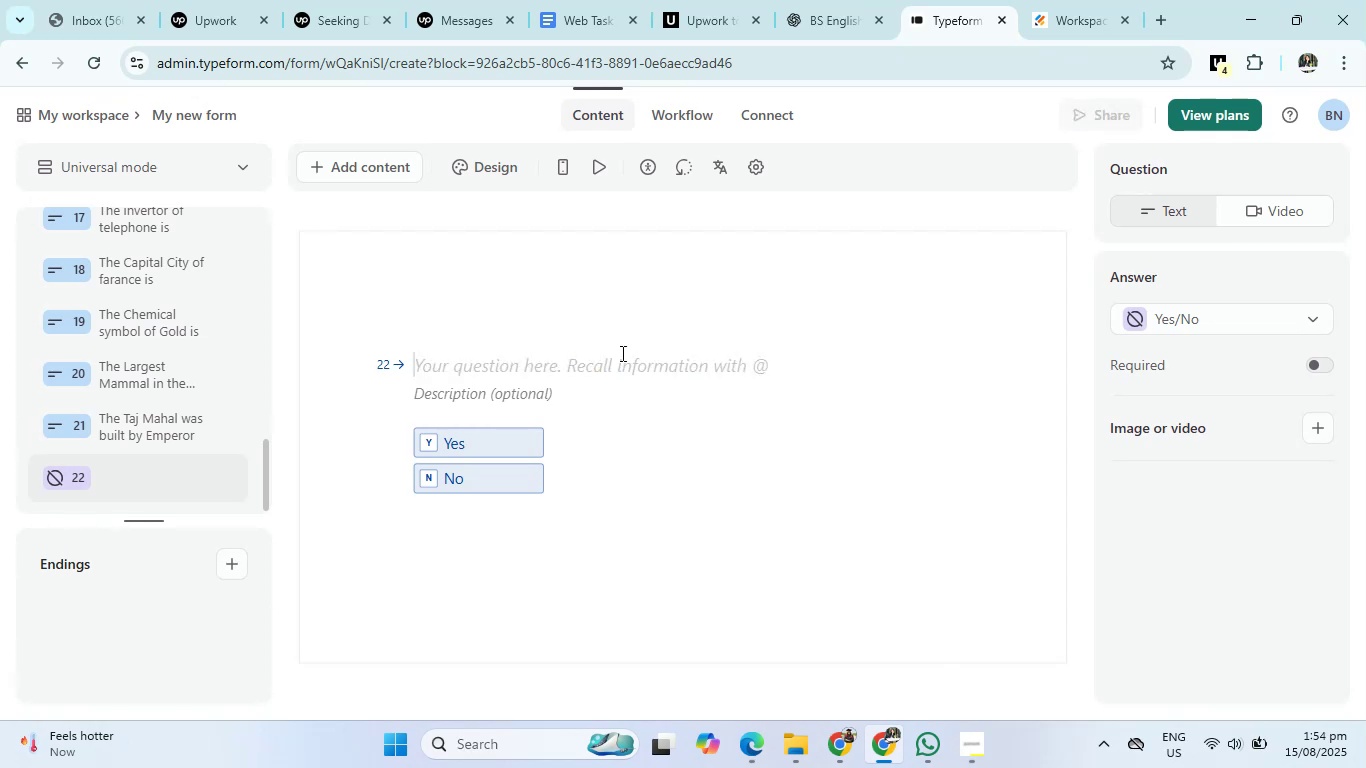 
left_click([833, 0])
 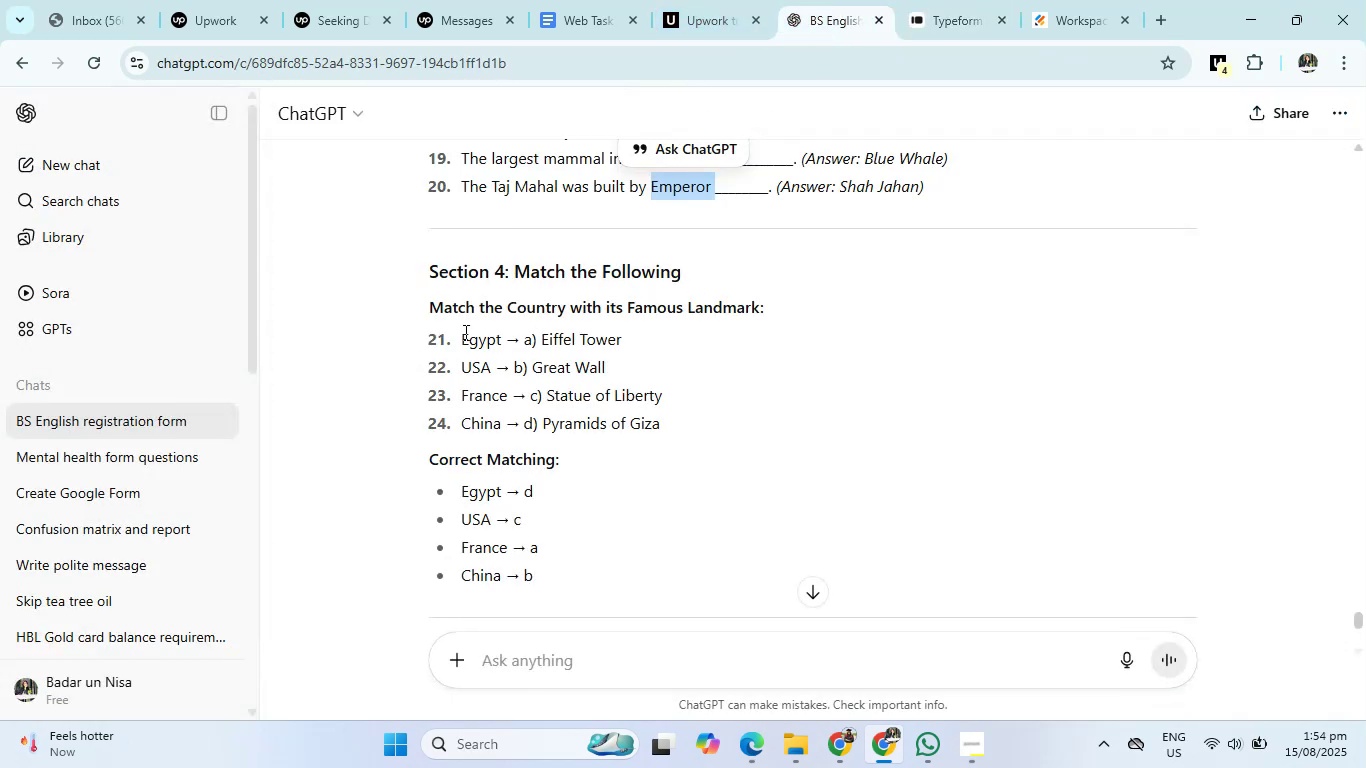 
left_click_drag(start_coordinate=[461, 332], to_coordinate=[659, 333])
 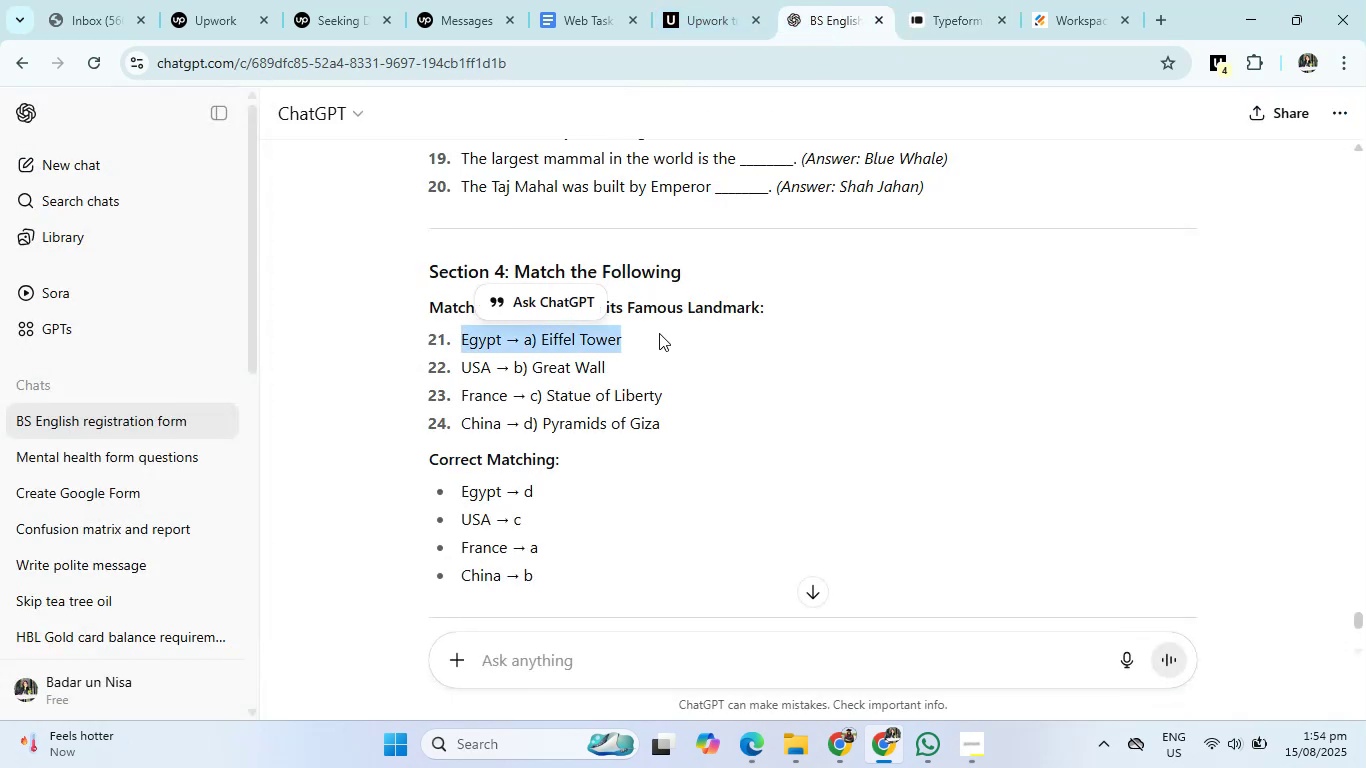 
key(Control+C)
 